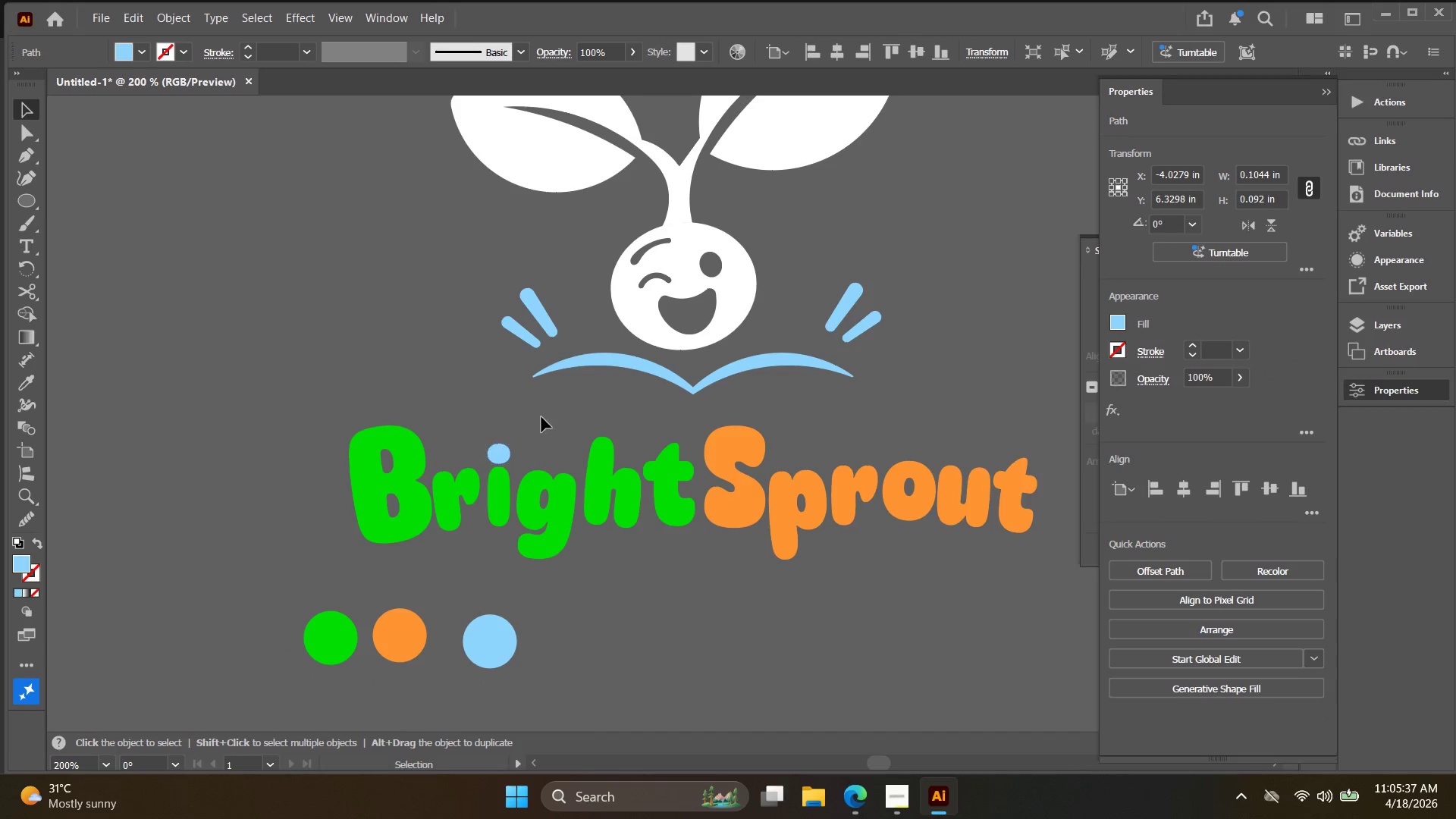 
left_click_drag(start_coordinate=[574, 433], to_coordinate=[595, 415])
 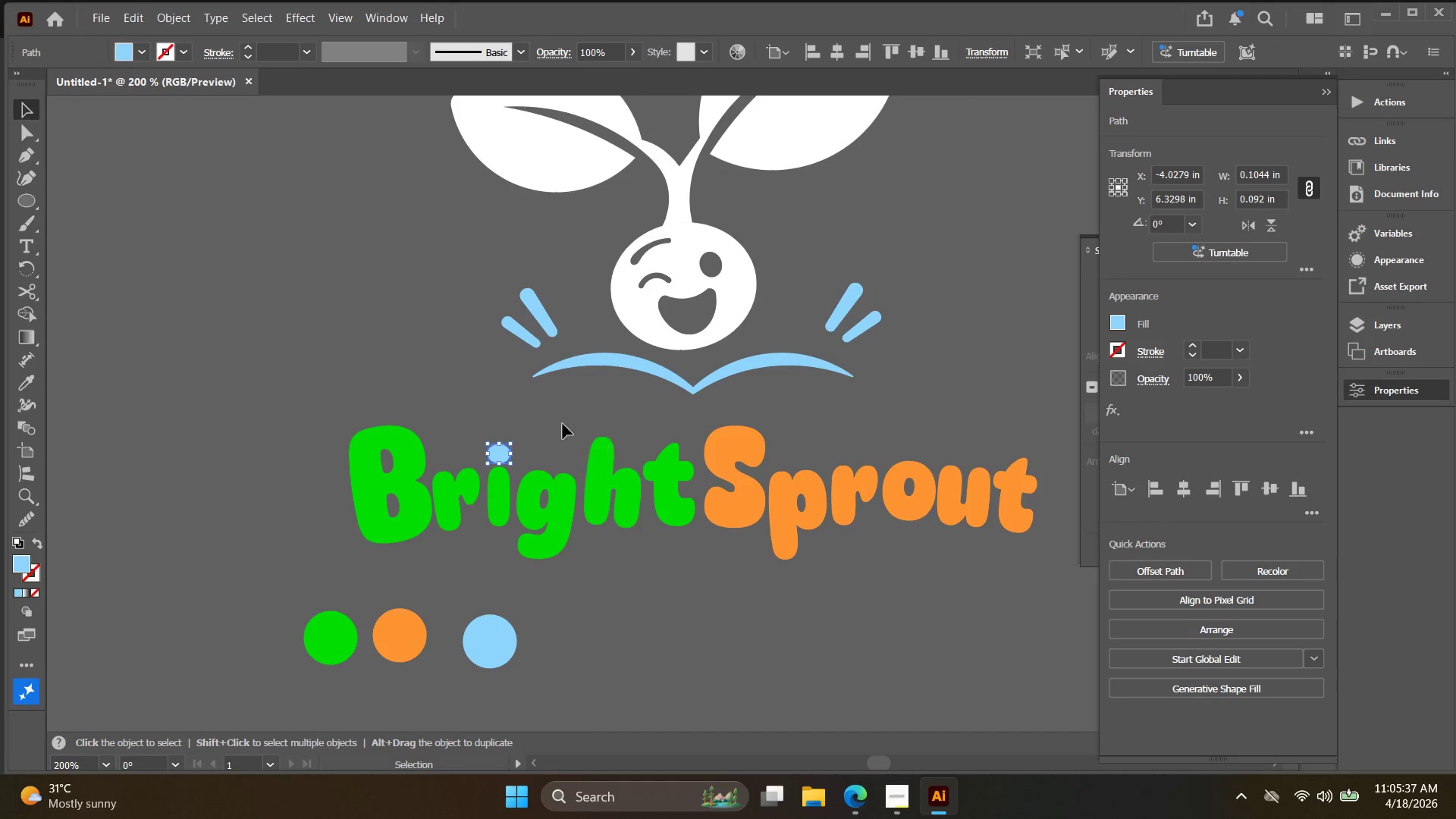 
left_click([542, 405])
 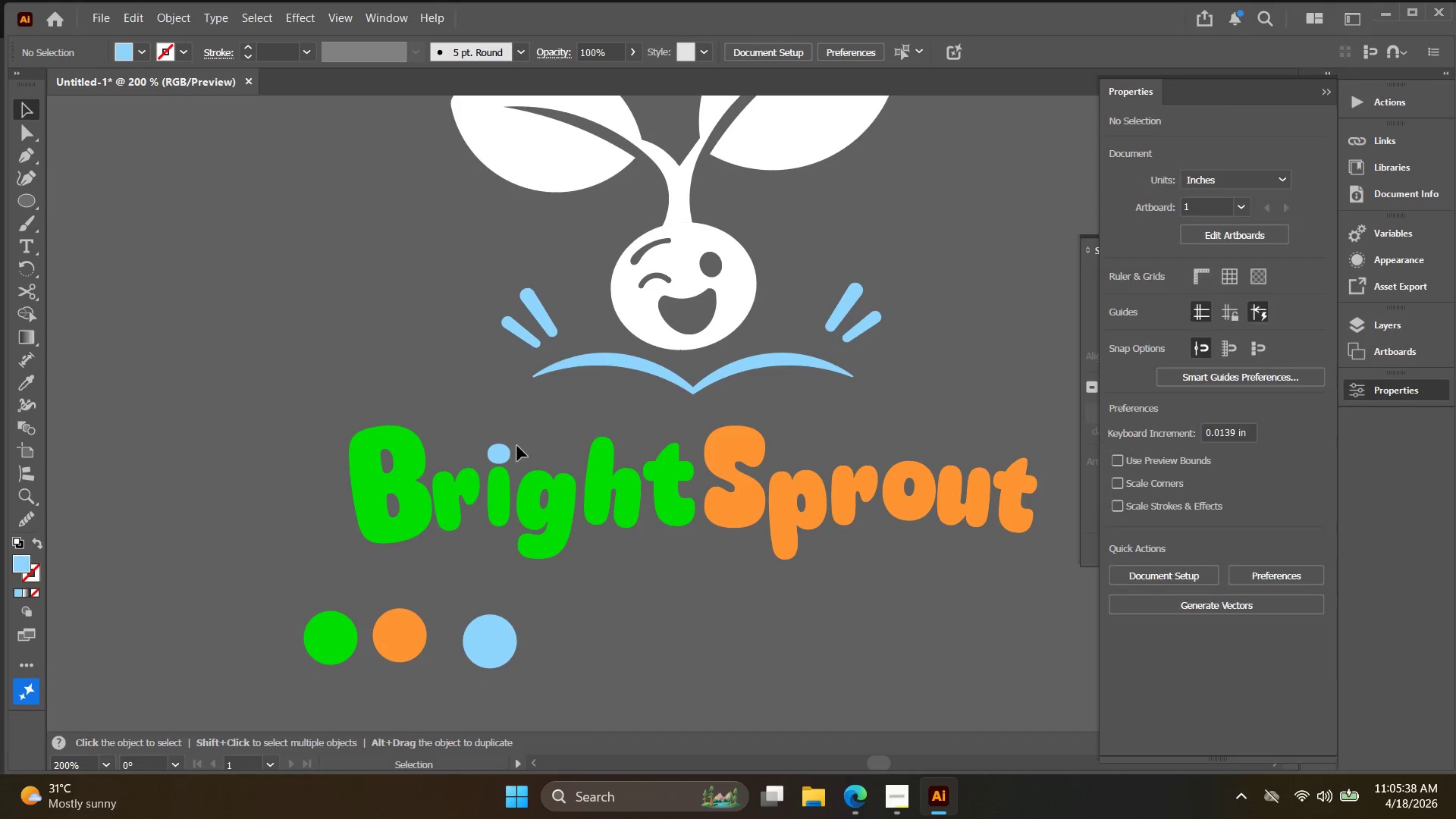 
hold_key(key=ShiftLeft, duration=2.11)
left_click([499, 450])
 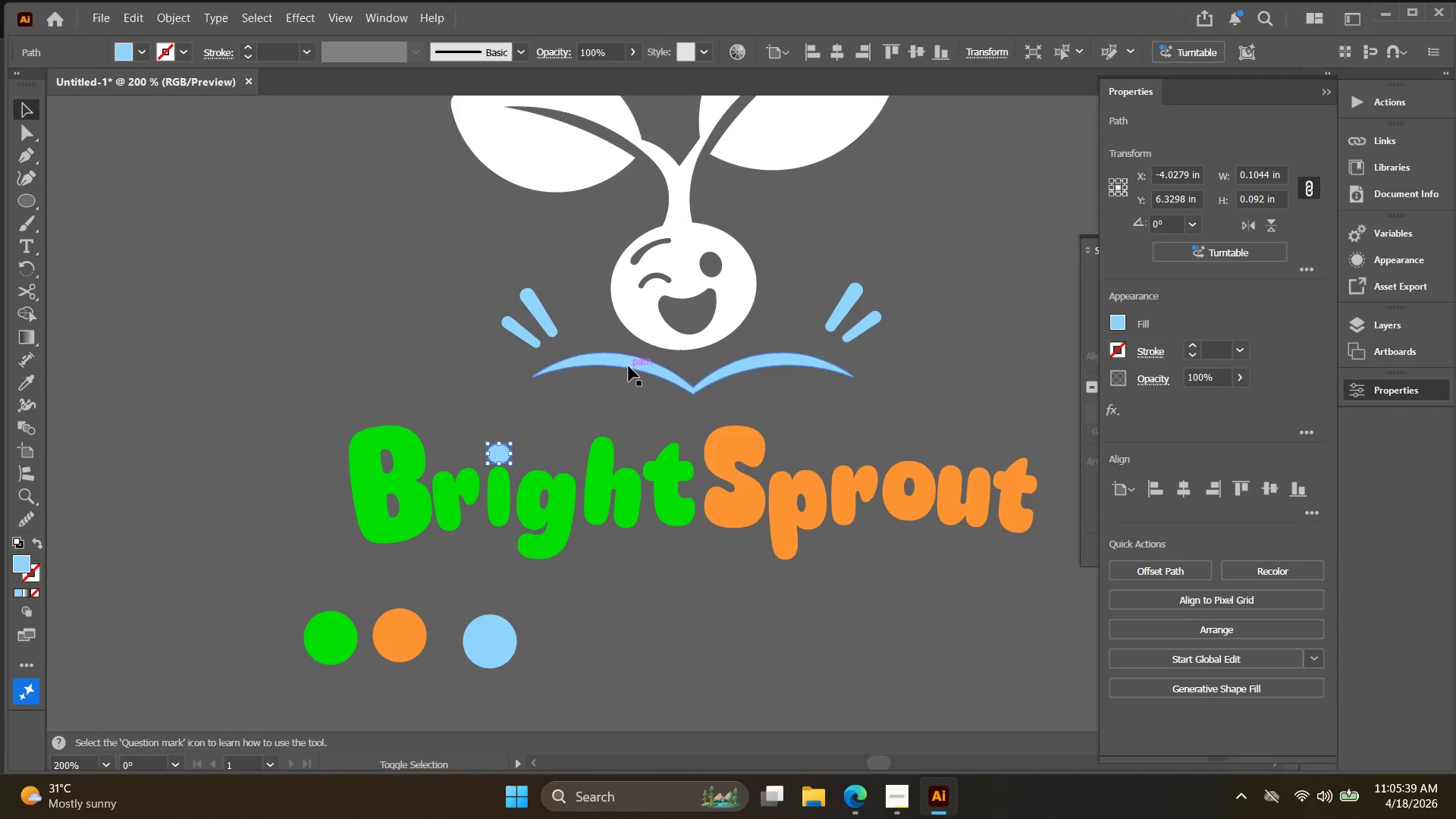 
left_click([629, 366])
 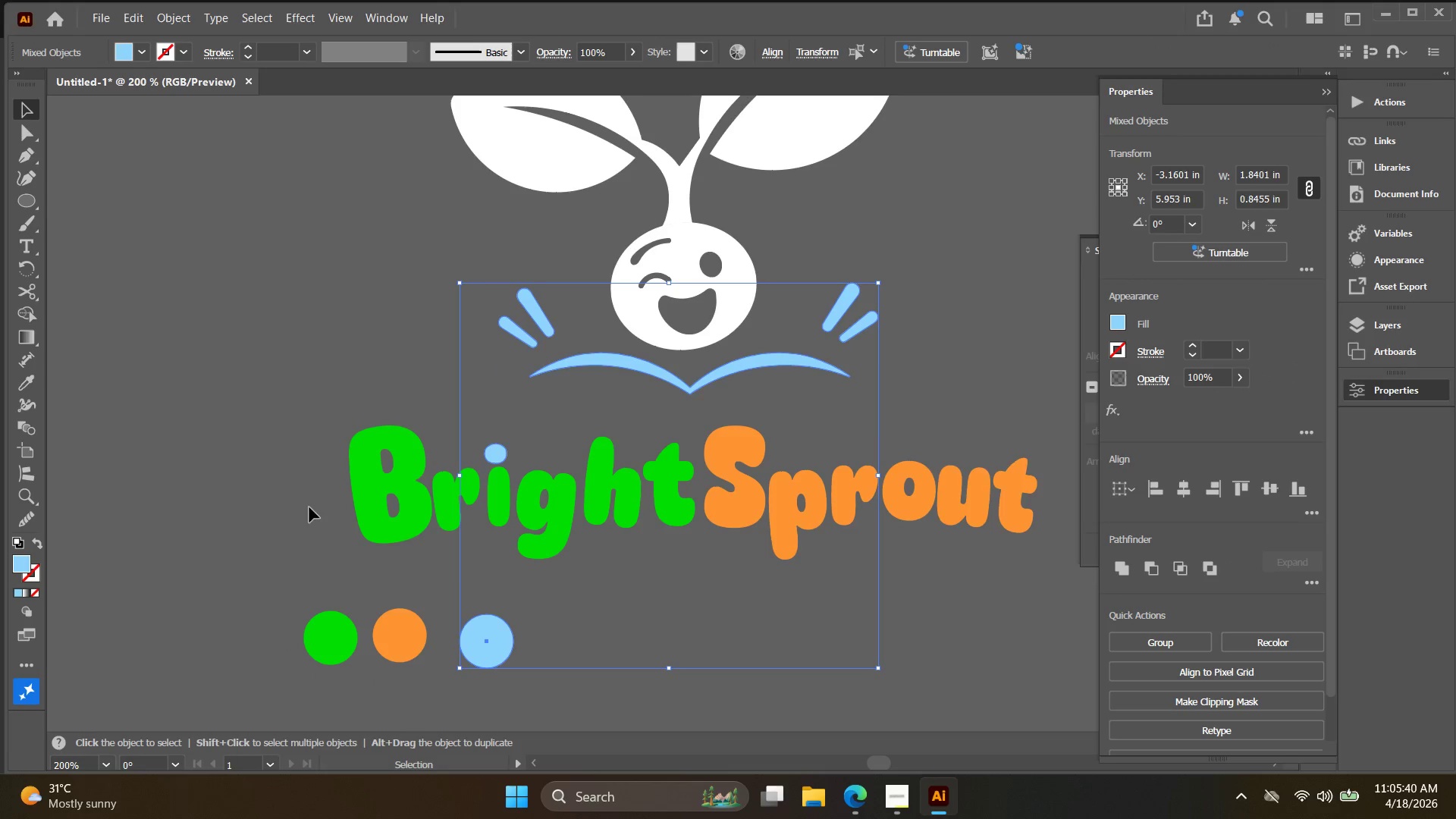 
key(Control+ControlLeft)
 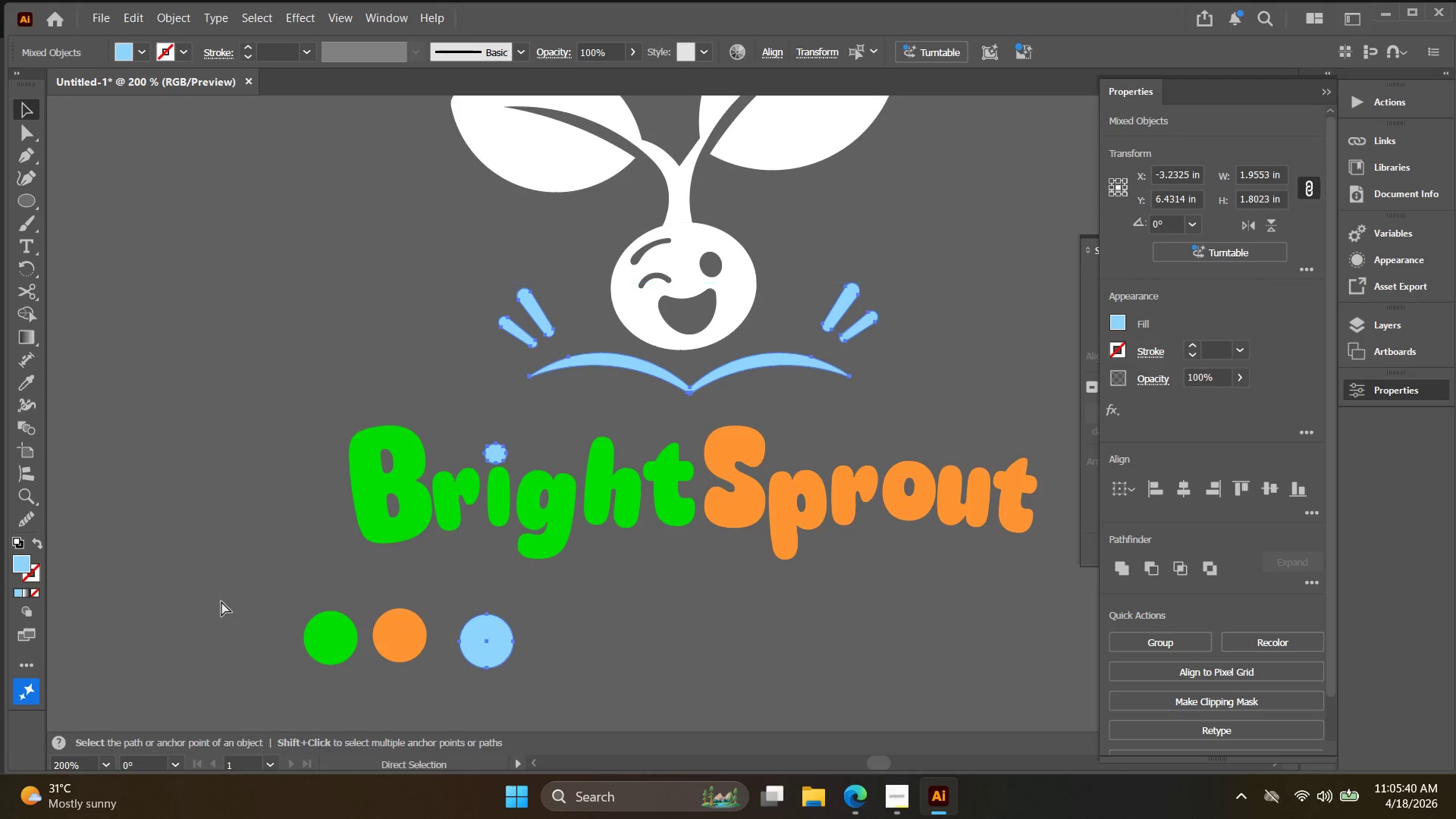 
key(Control+Z)
 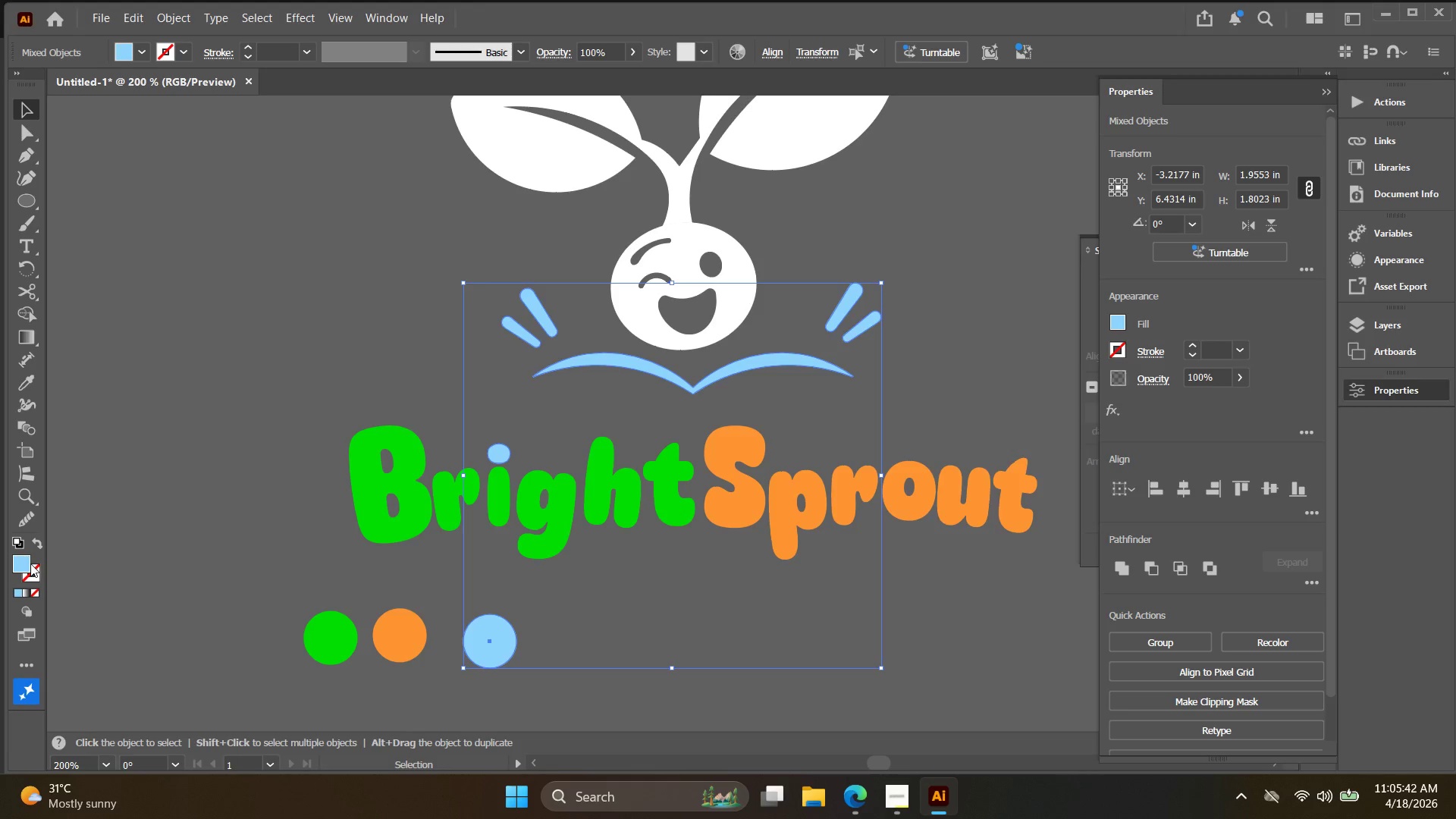 
double_click([26, 563])
 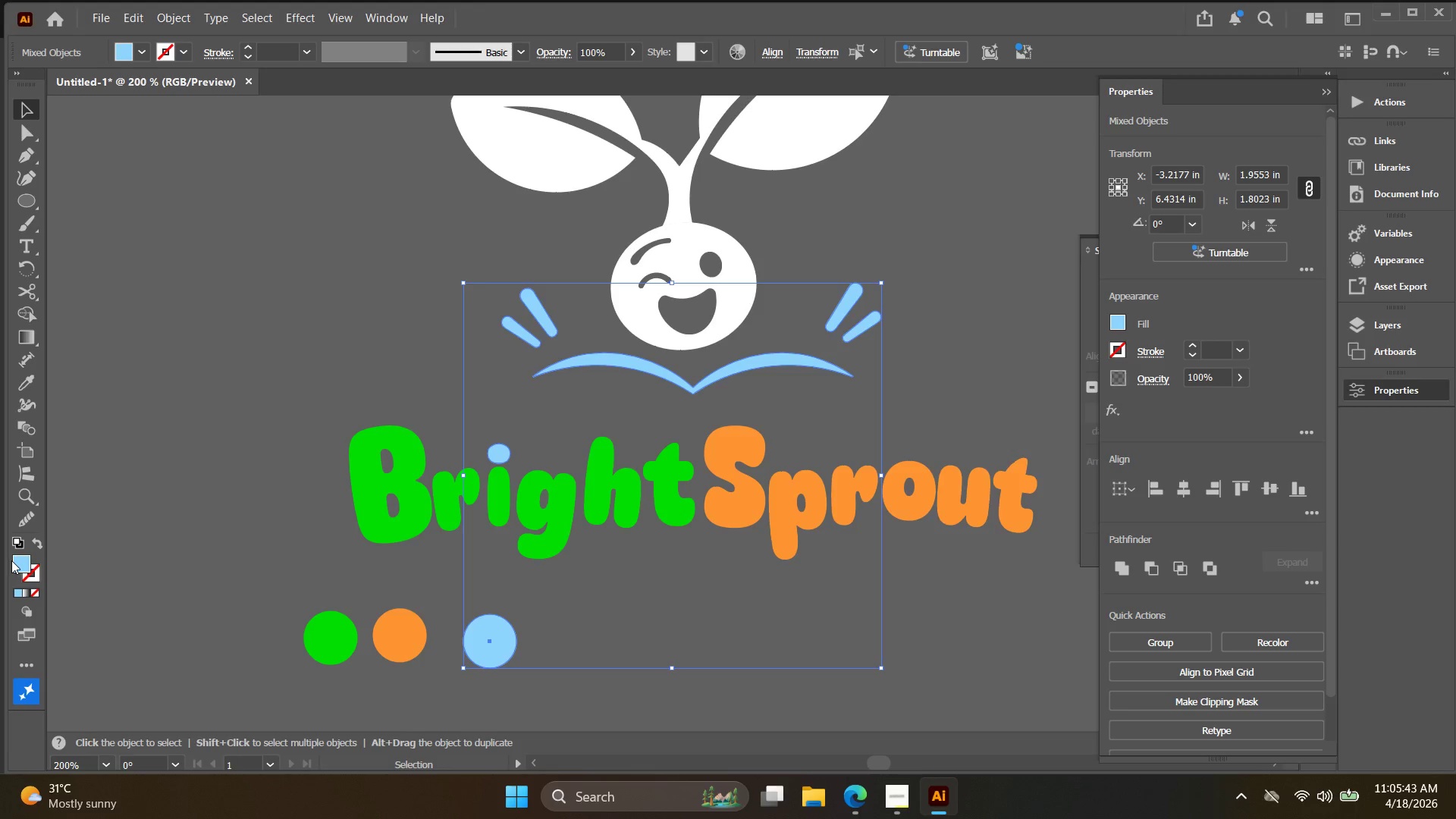 
double_click([25, 566])
 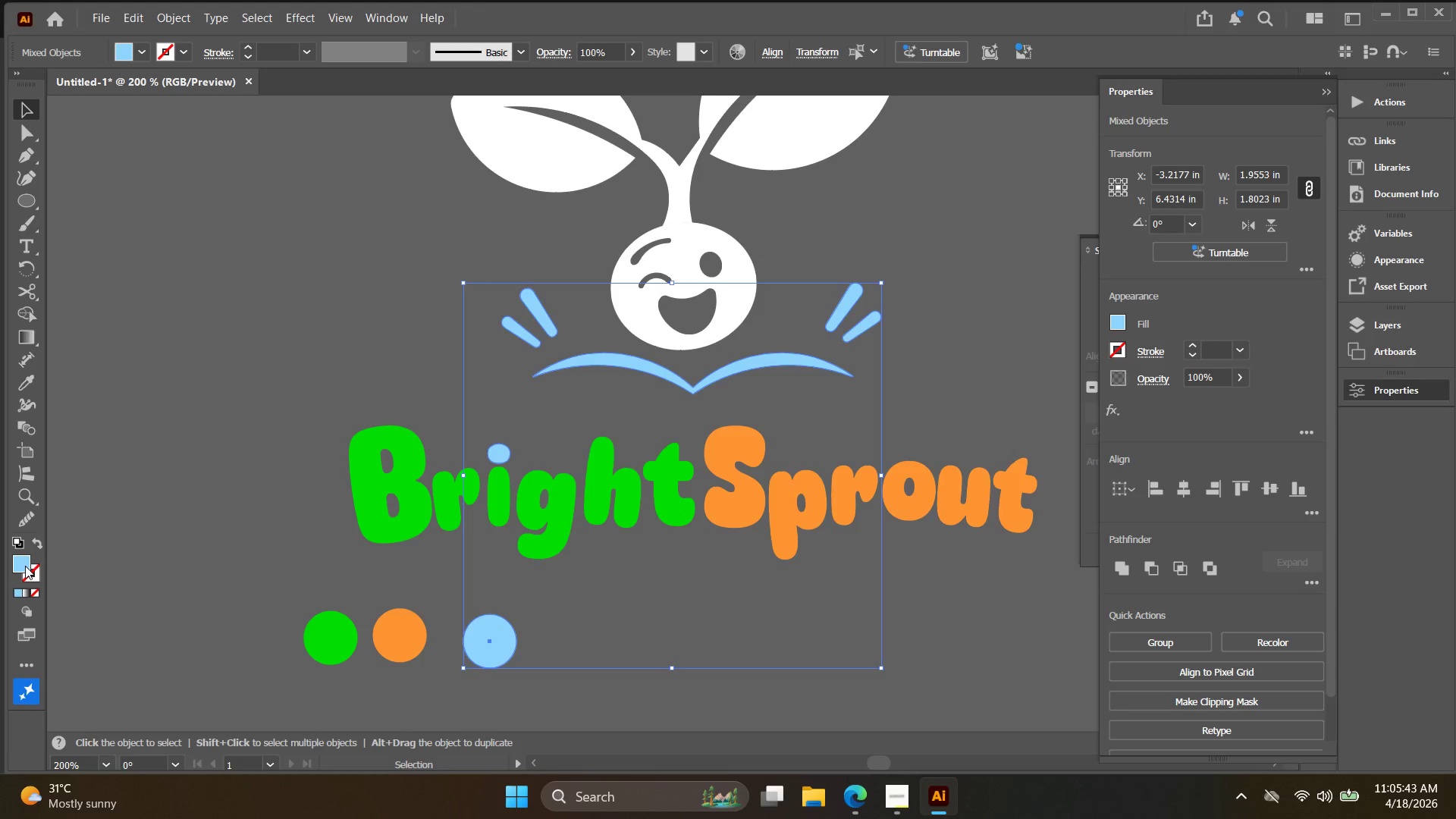 
triple_click([25, 566])
 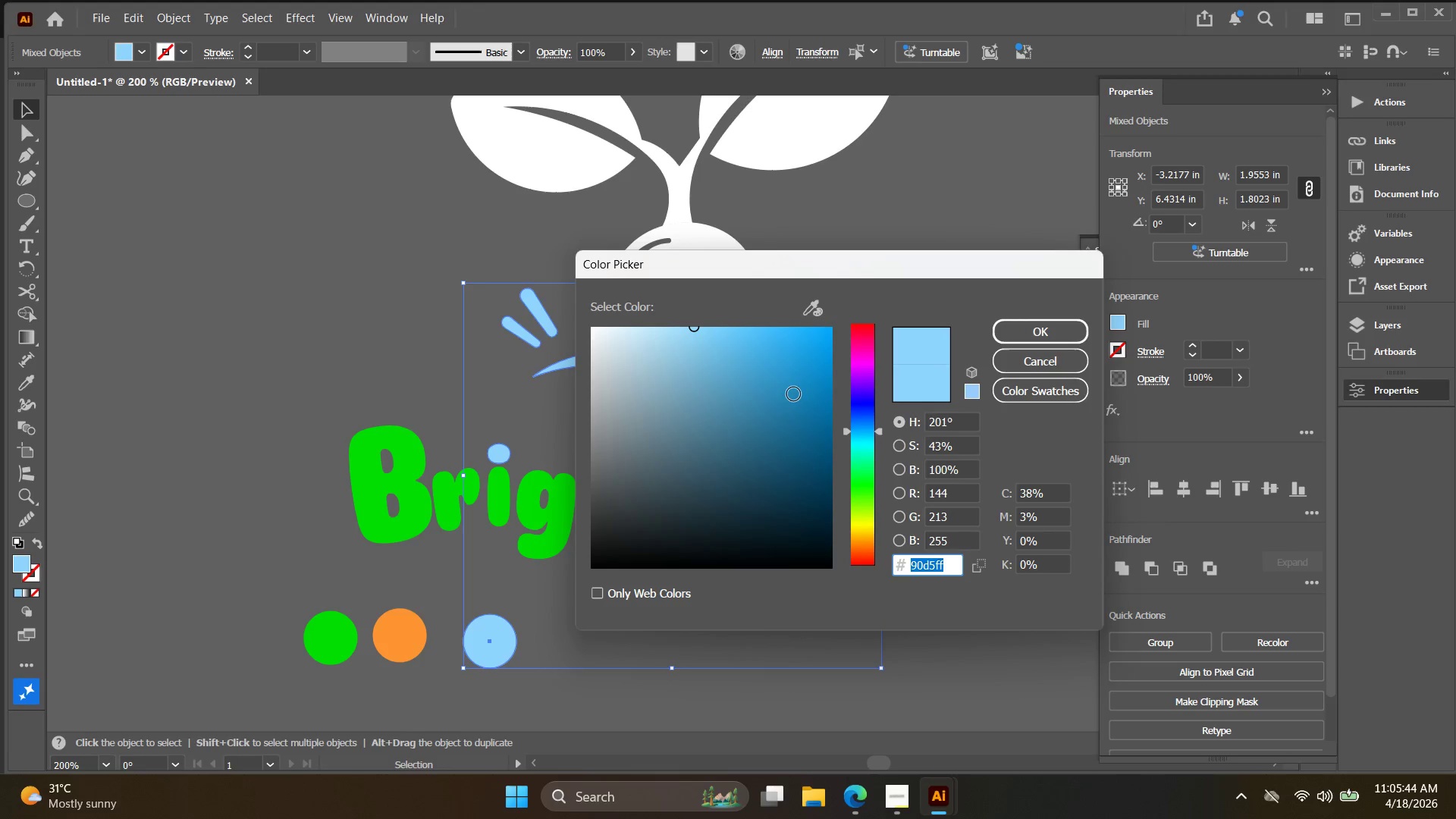 
left_click_drag(start_coordinate=[800, 348], to_coordinate=[795, 331])
 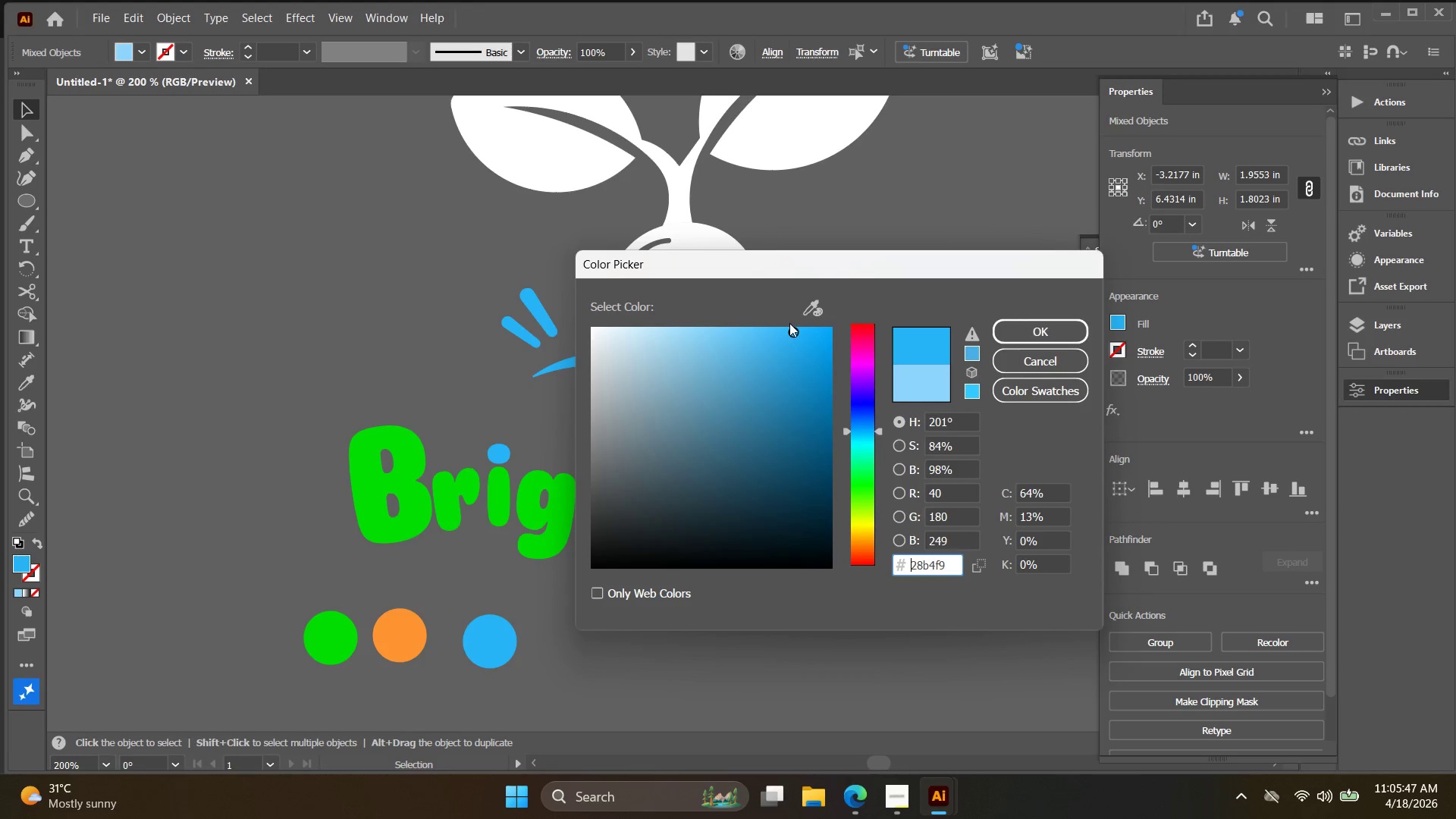 
left_click_drag(start_coordinate=[774, 330], to_coordinate=[780, 321])
 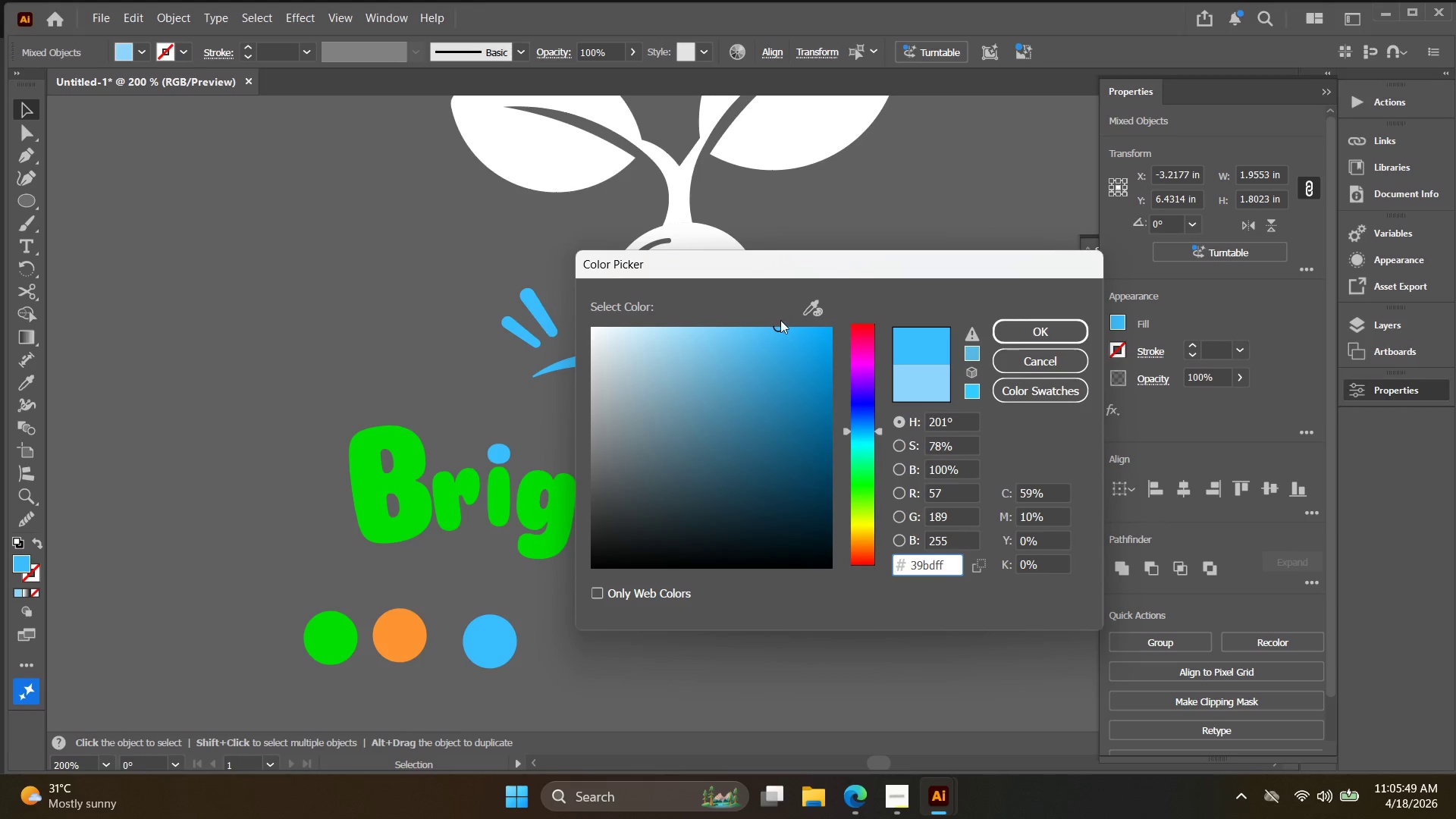 
key(Control+Z)
 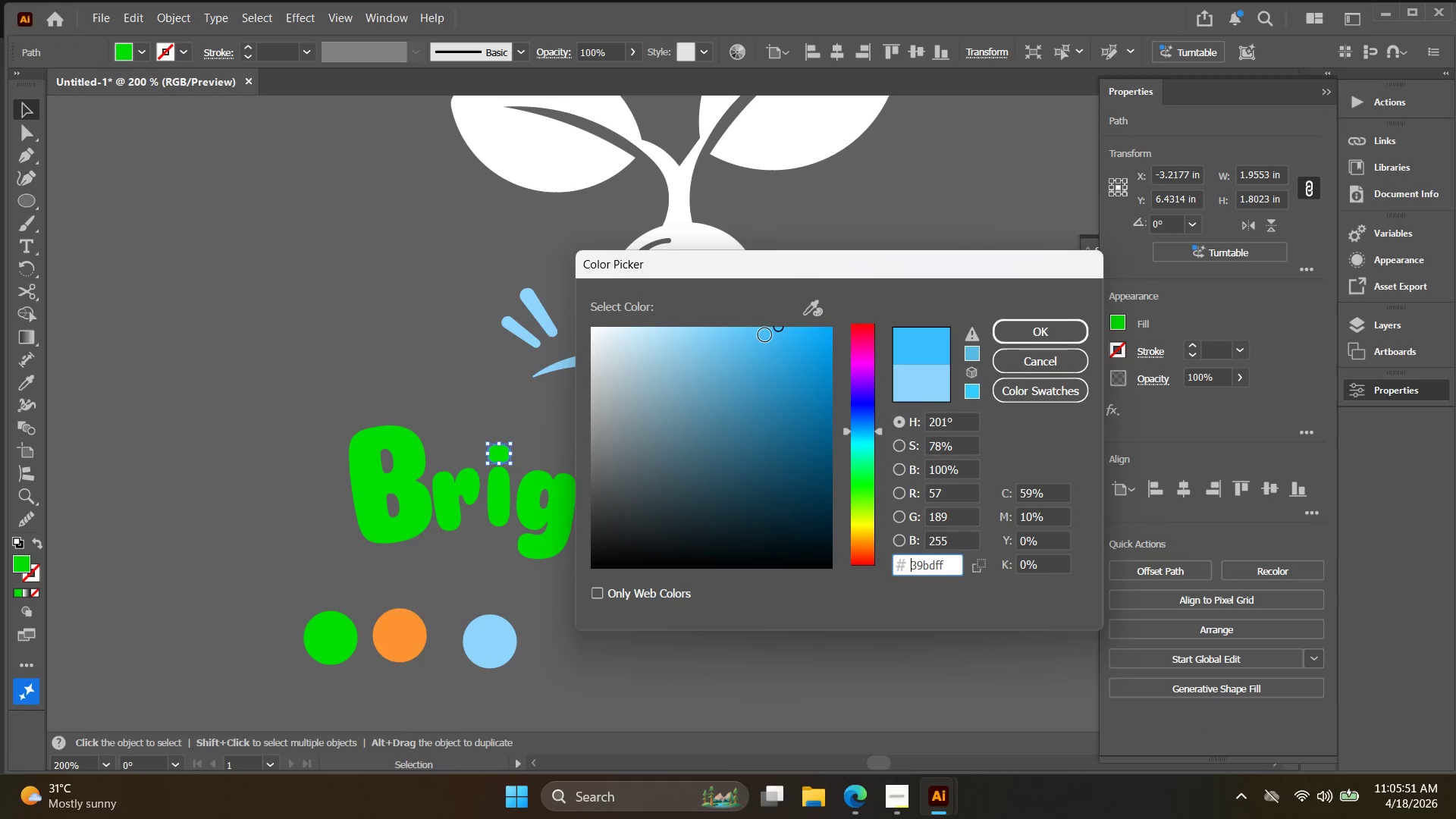 
key(Control+Shift+Z)
 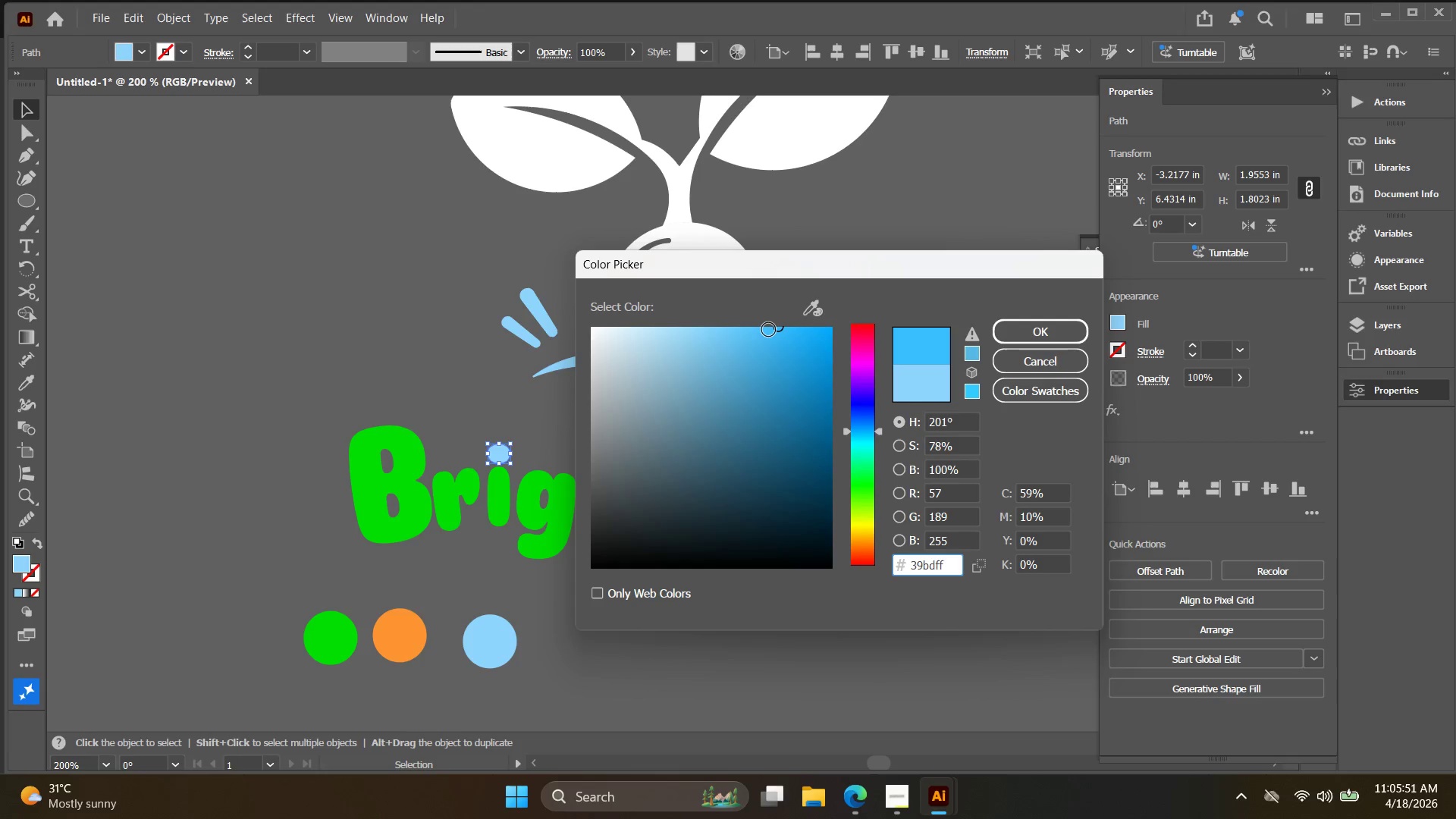 
key(Control+ControlLeft)
 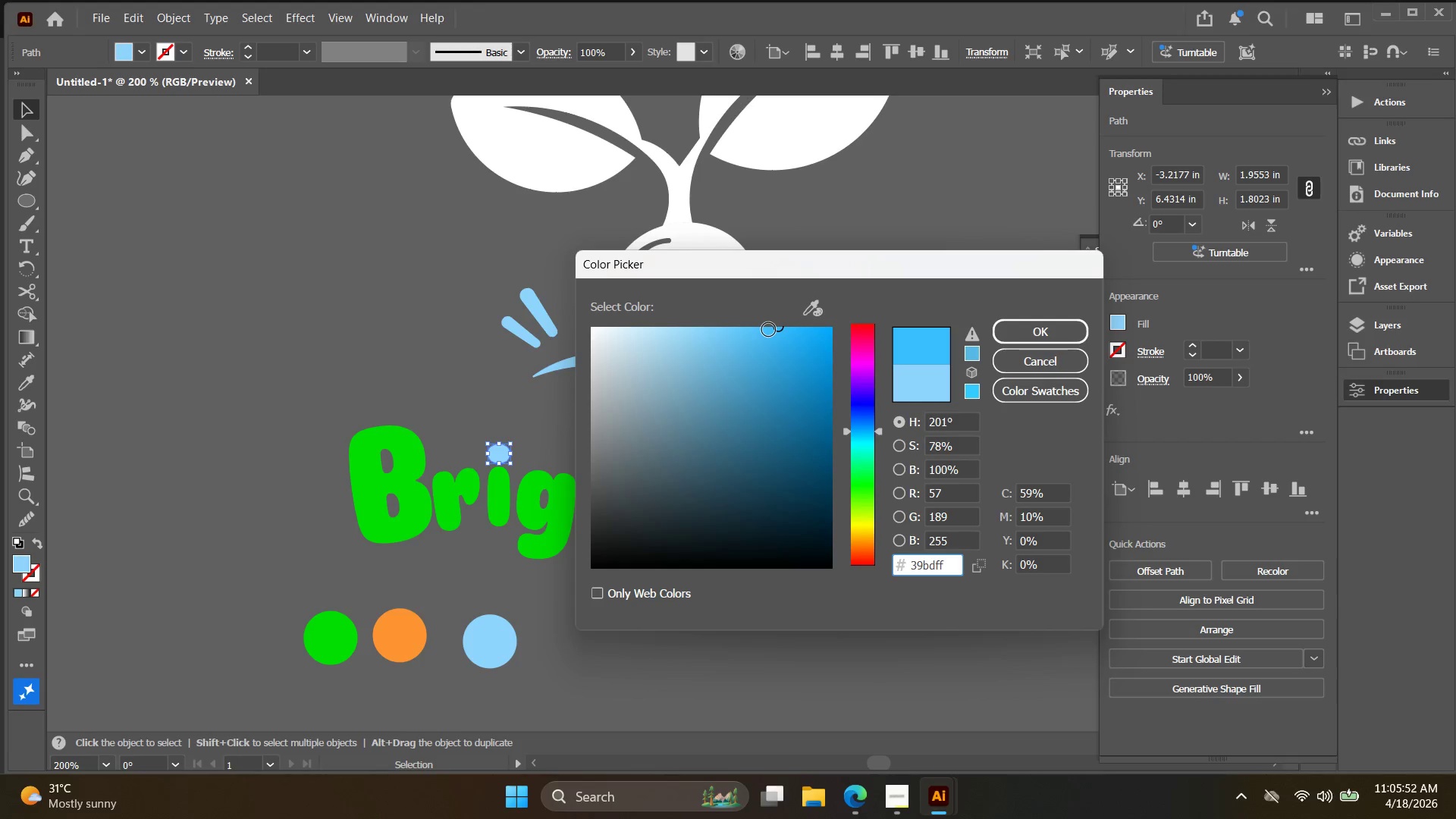 
key(Control+Shift+ShiftLeft)
 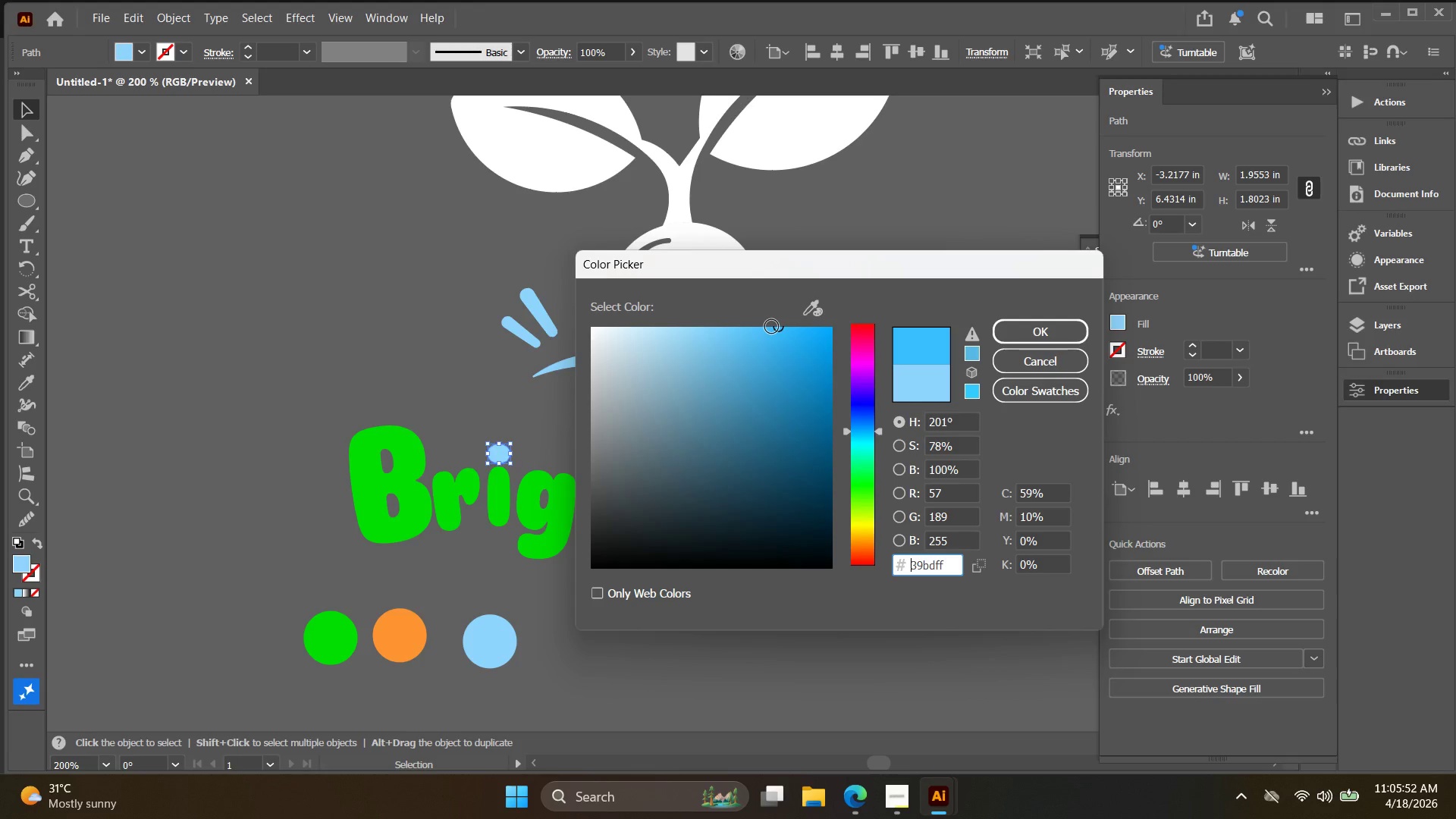 
left_click_drag(start_coordinate=[772, 327], to_coordinate=[805, 315])
 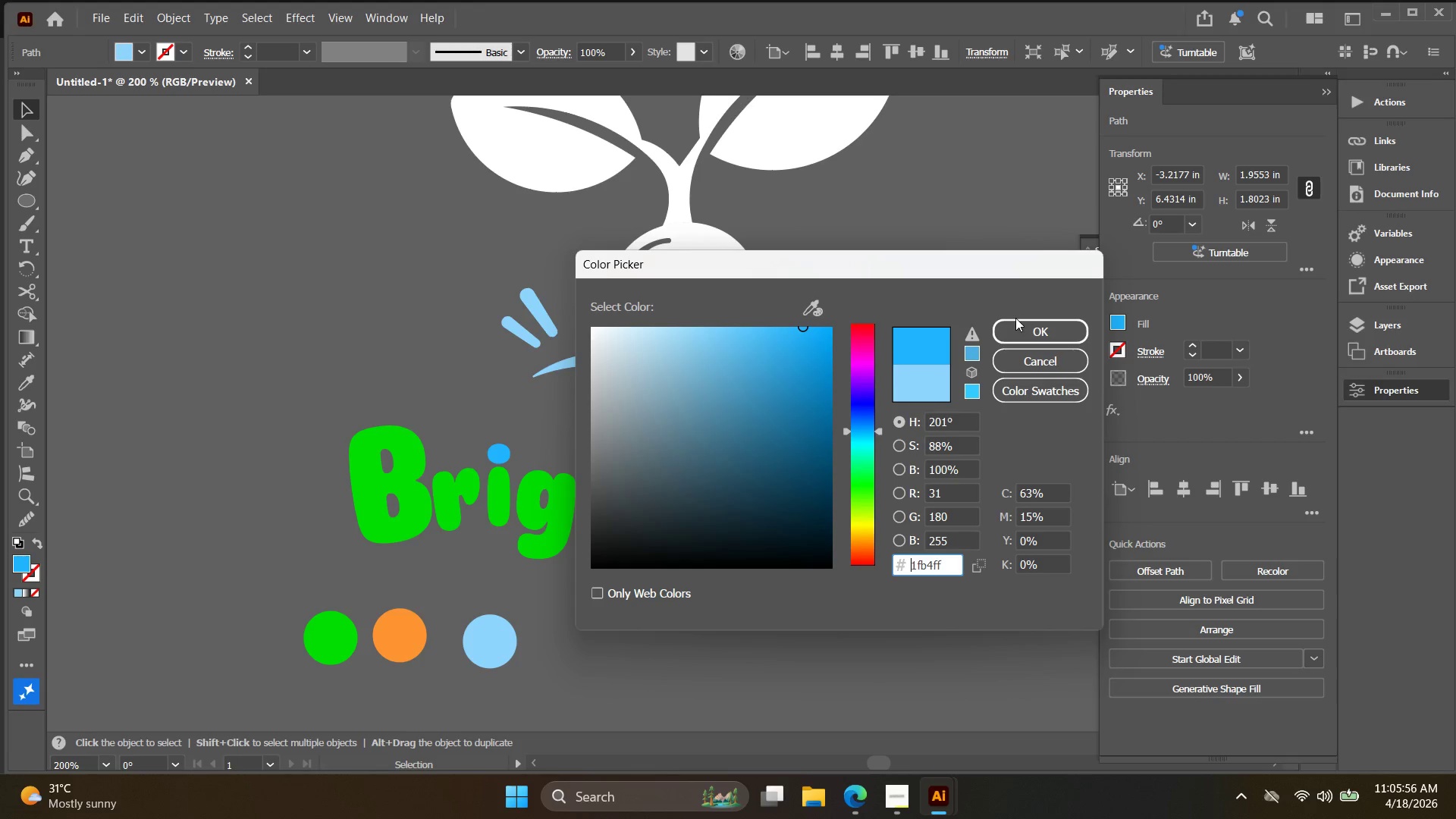 
left_click_drag(start_coordinate=[1015, 314], to_coordinate=[1015, 318])
 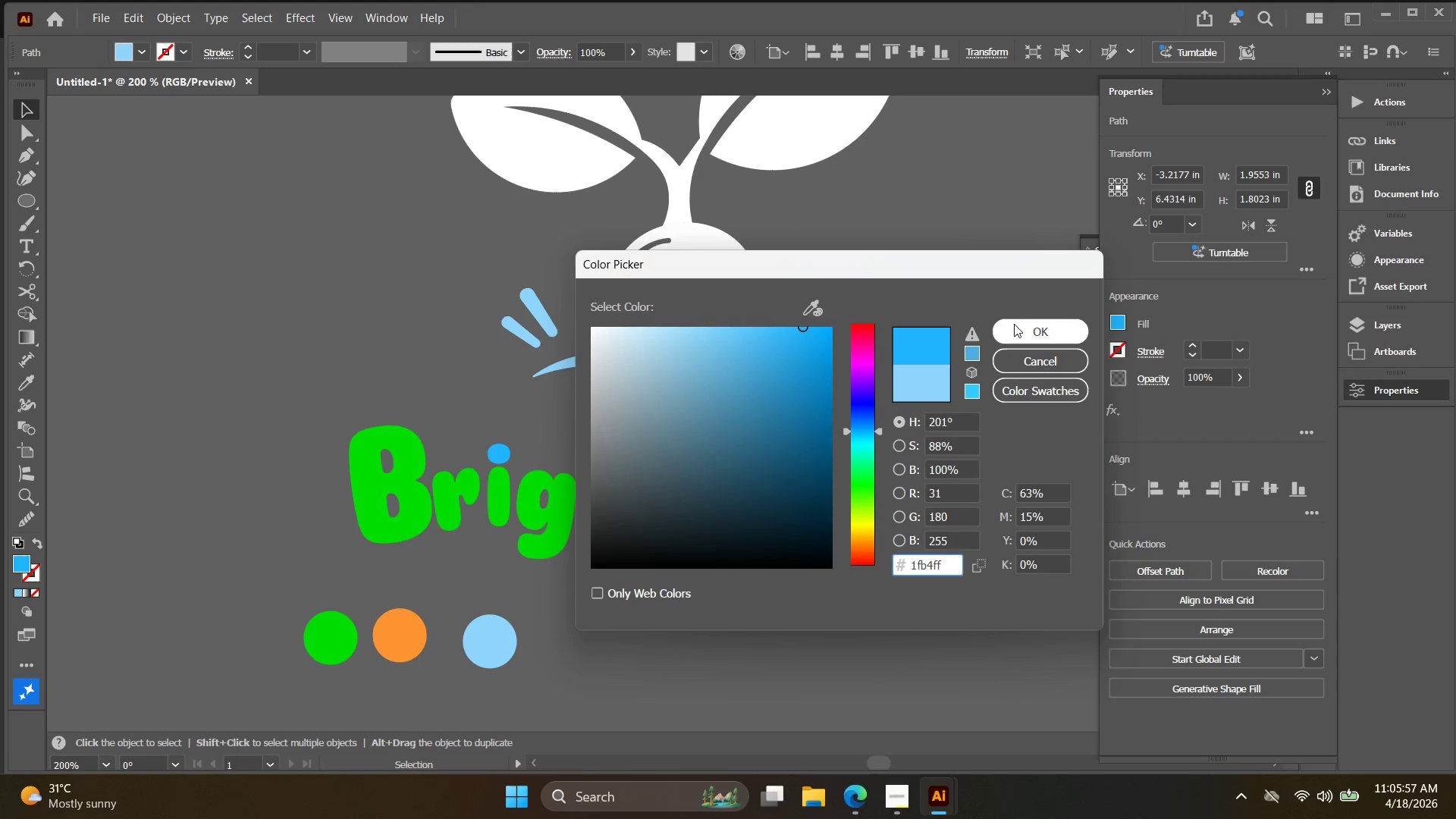 
double_click([1015, 325])
 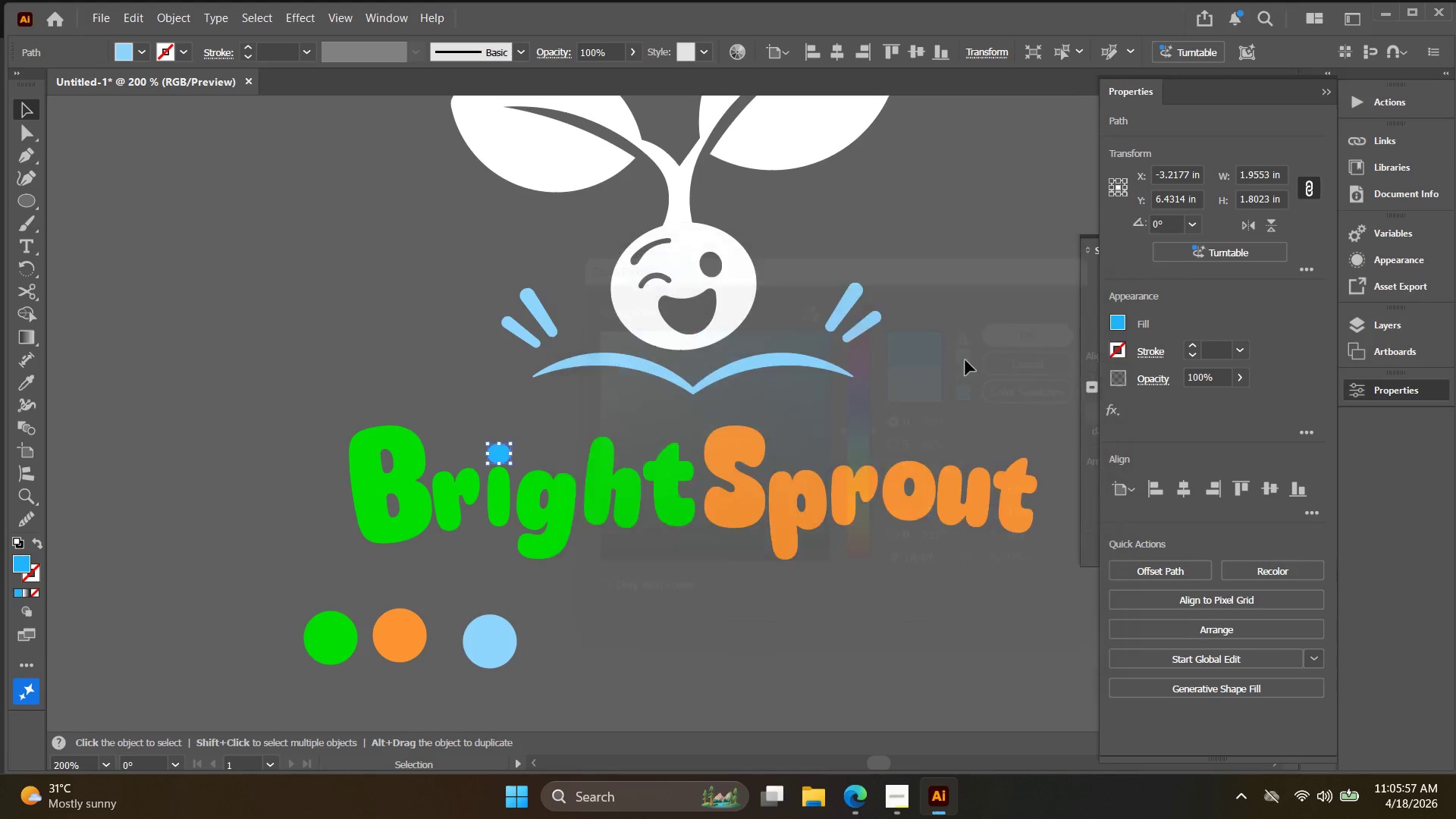 
key(V)
 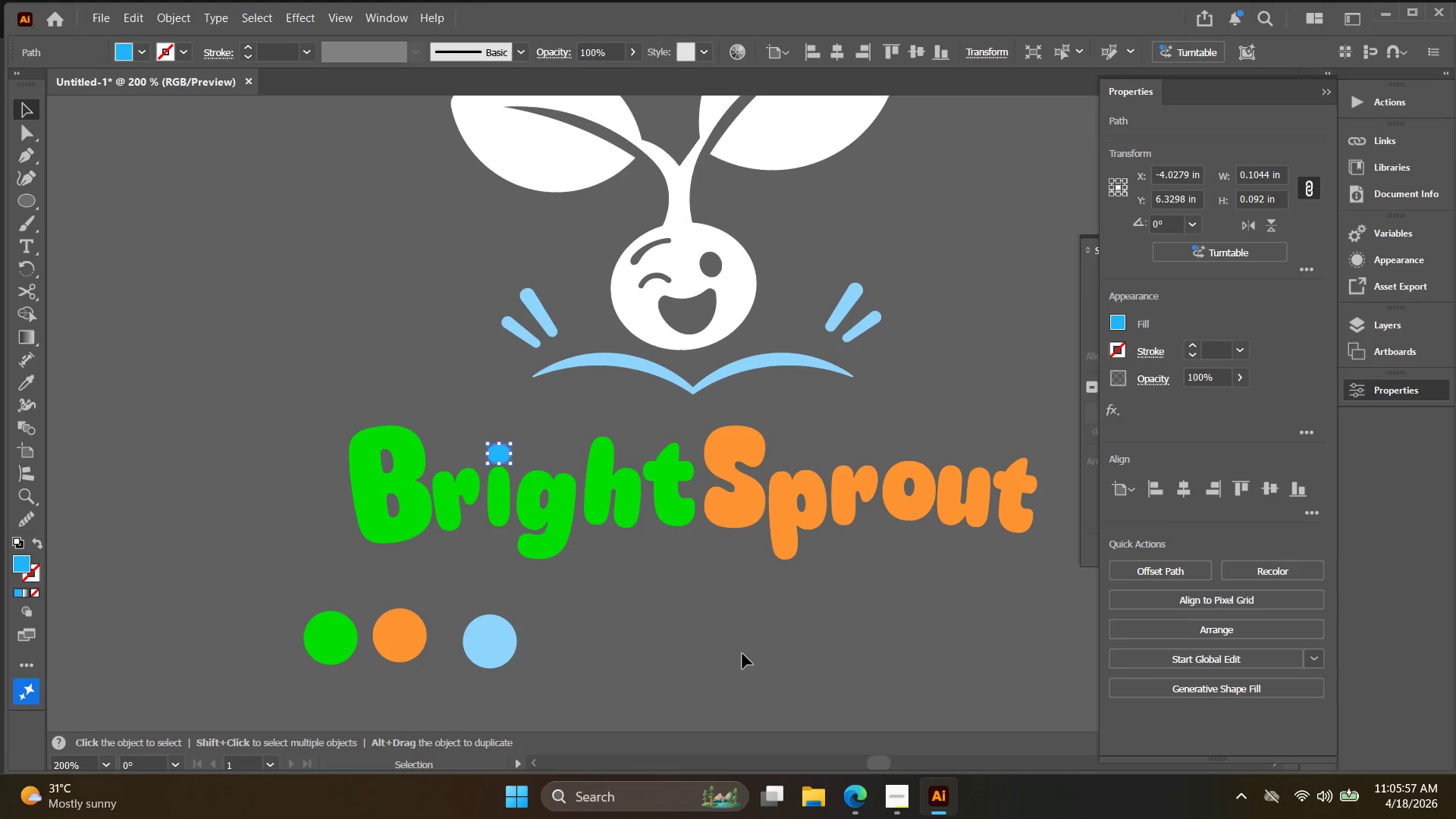 
left_click_drag(start_coordinate=[742, 654], to_coordinate=[742, 644])
 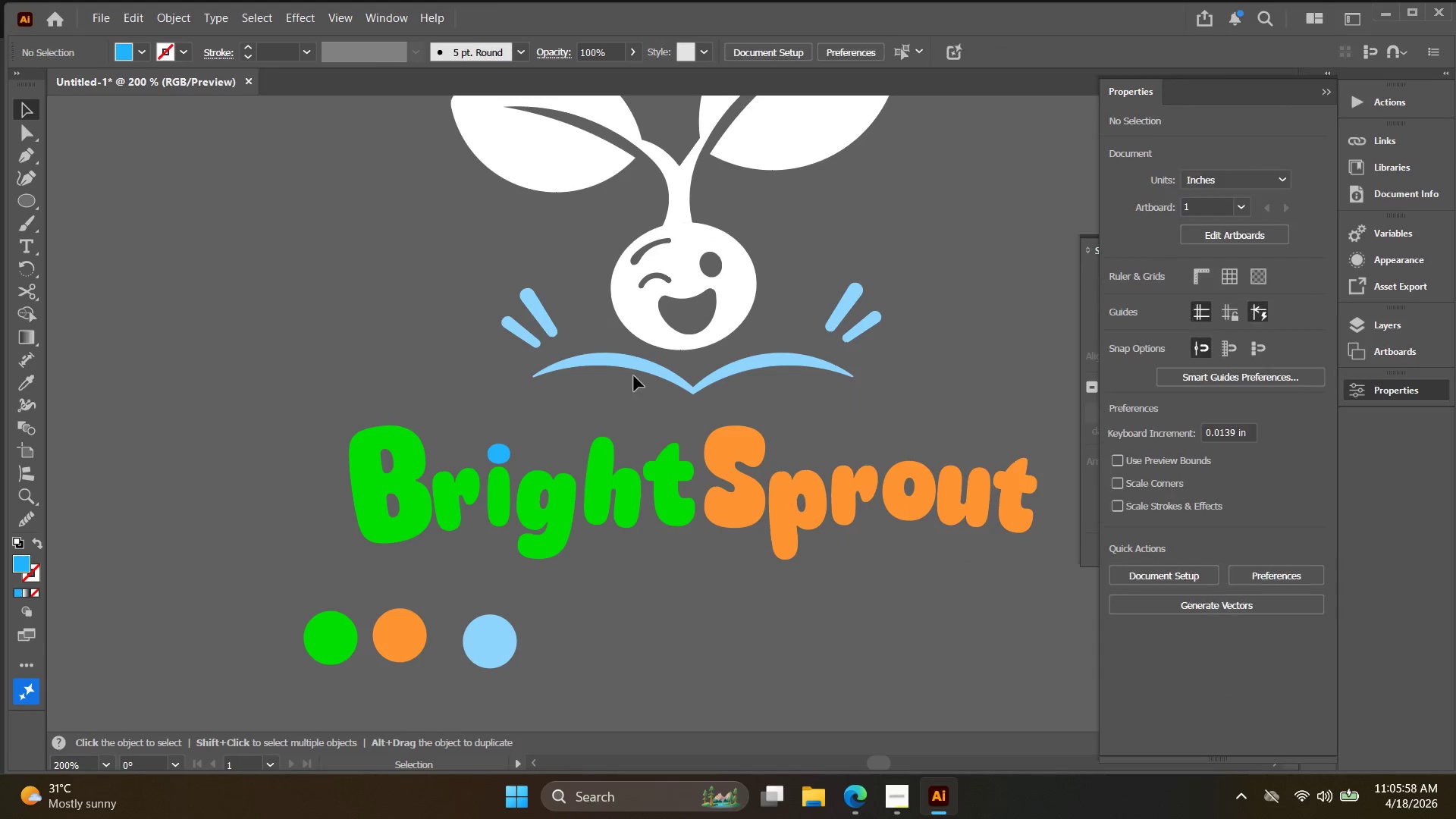 
double_click([631, 378])
 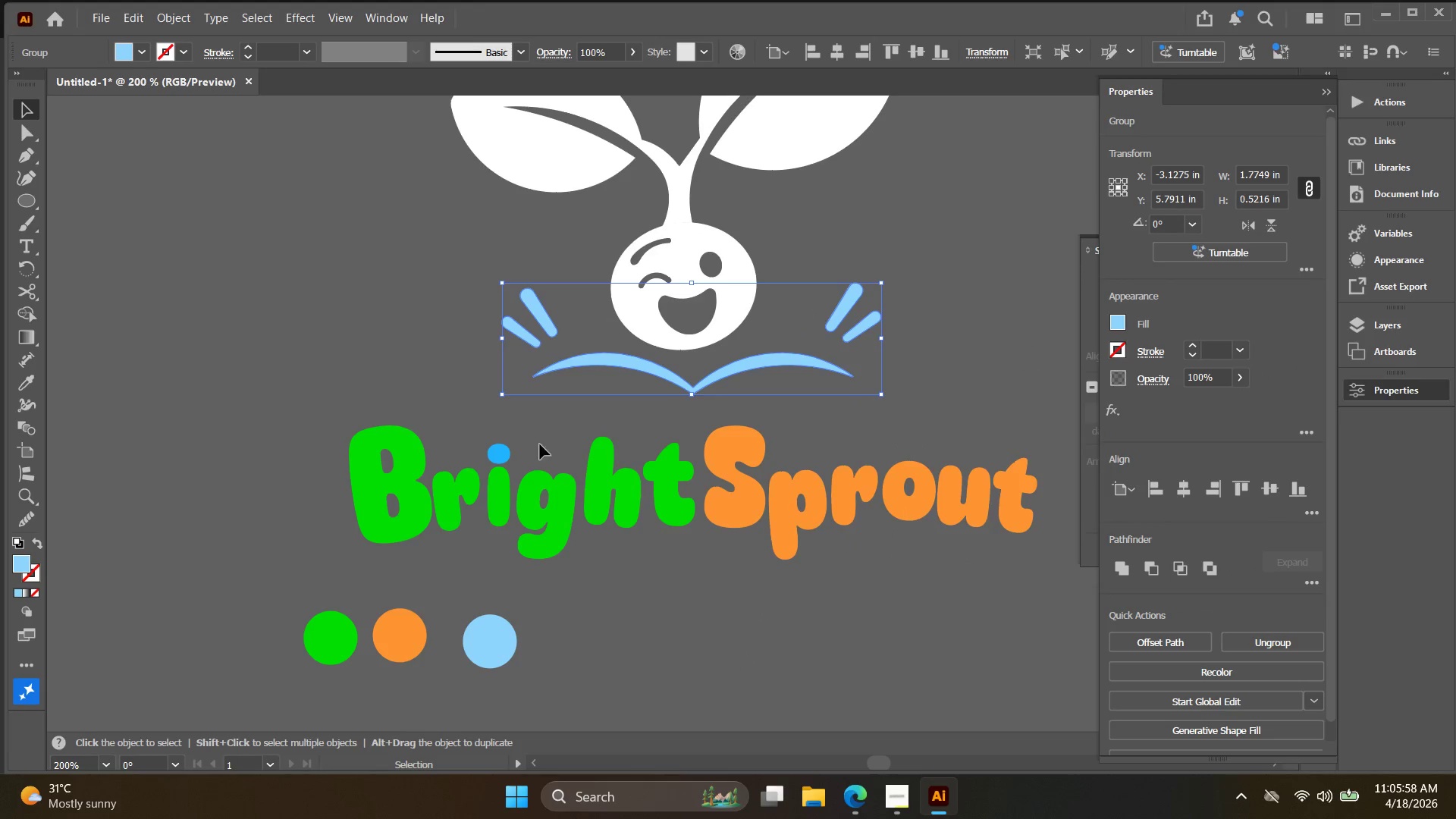 
hold_key(key=ShiftLeft, duration=0.55)
left_click([491, 631])
 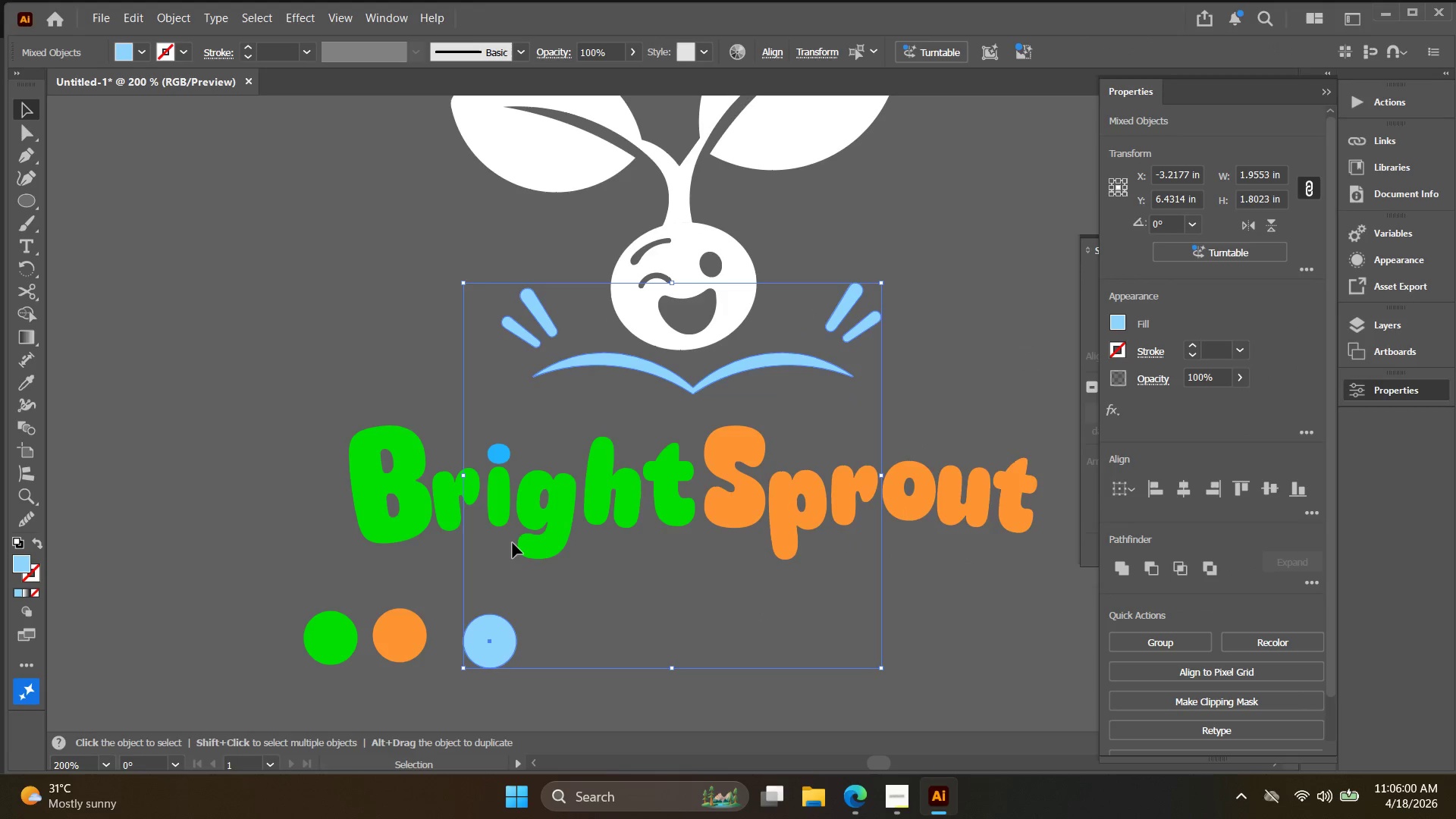 
key(I)
 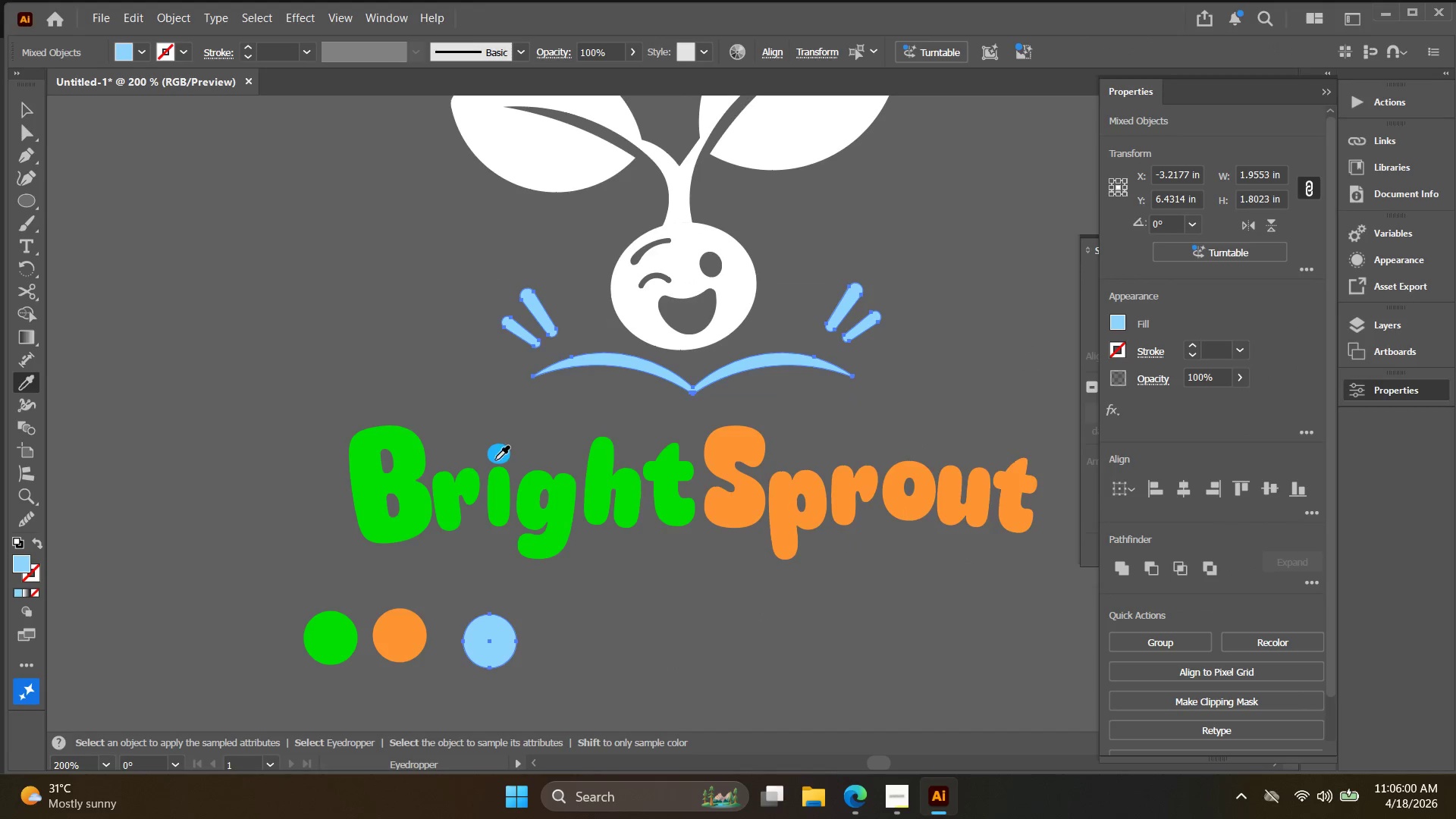 
left_click([494, 462])
 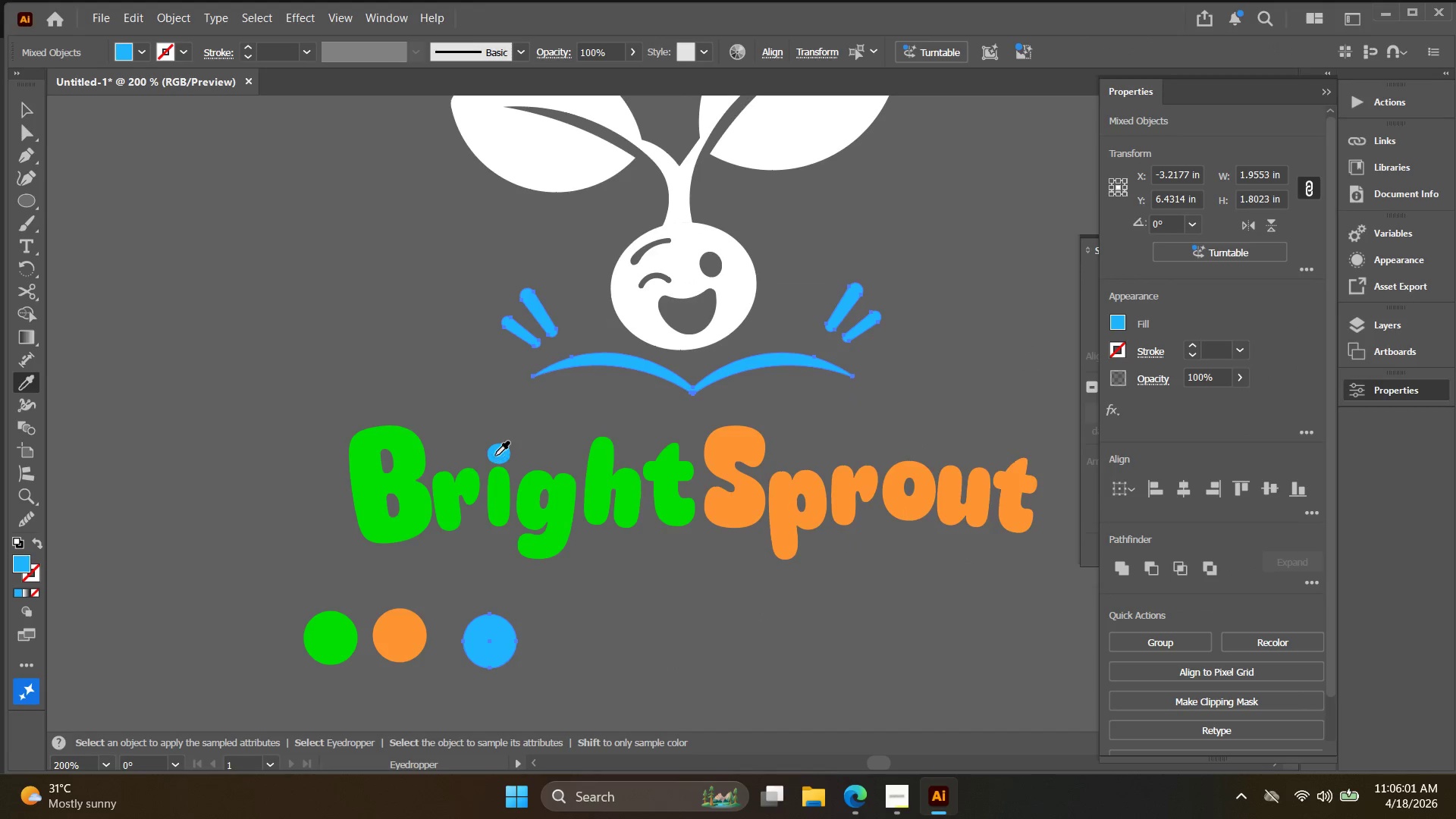 
key(V)
 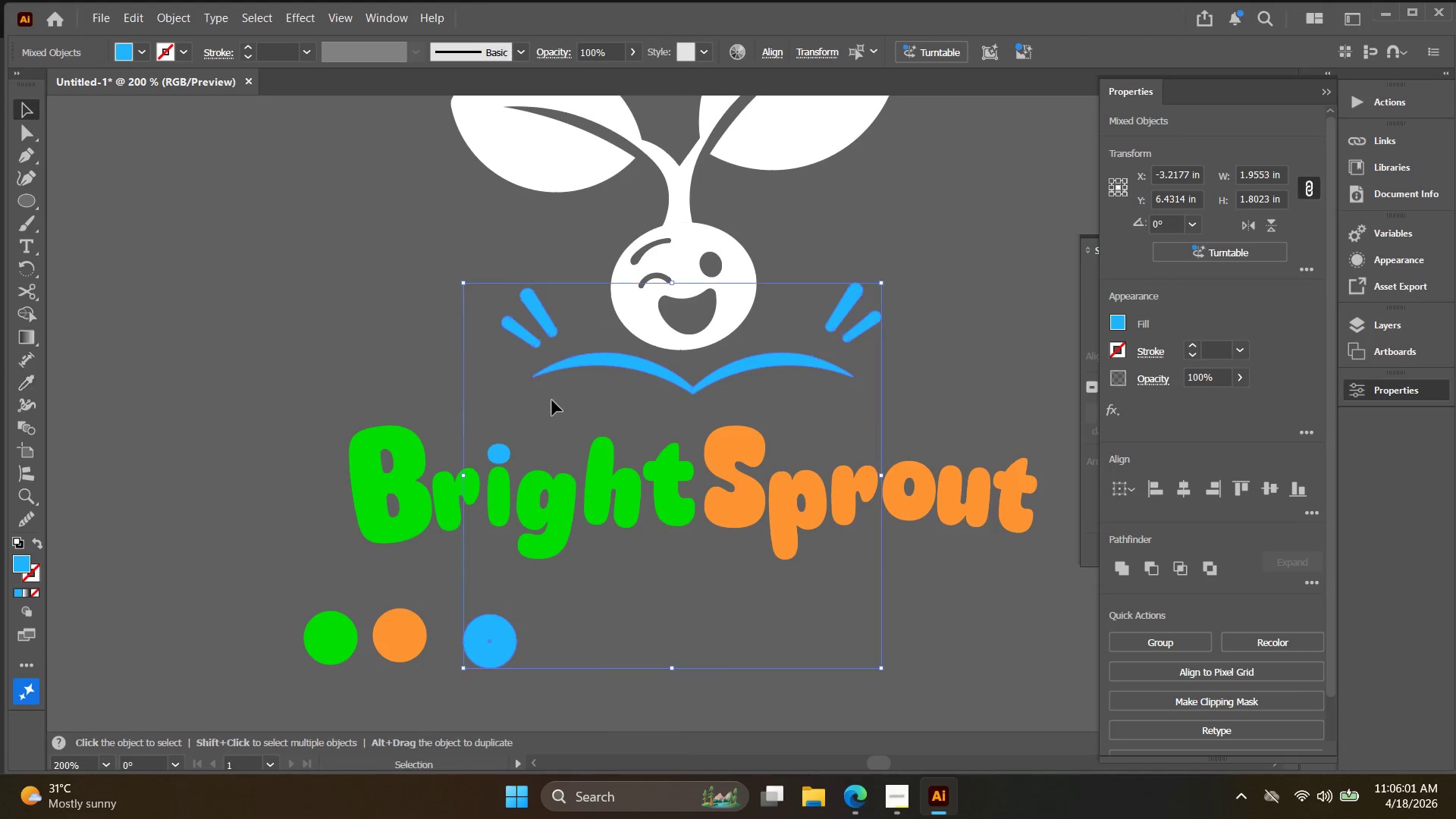 
left_click([553, 400])
 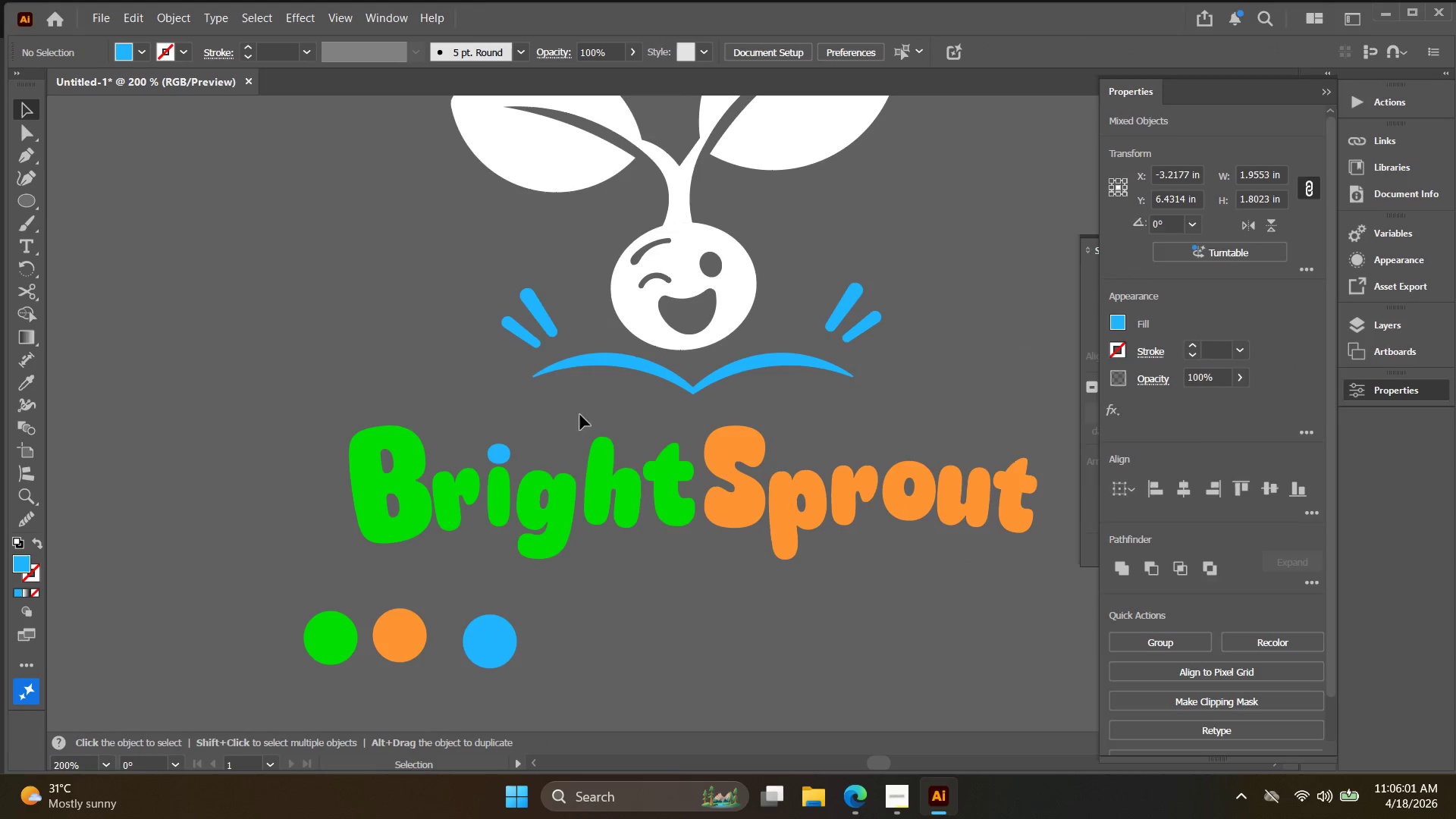 
hold_key(key=Space, duration=0.34)
 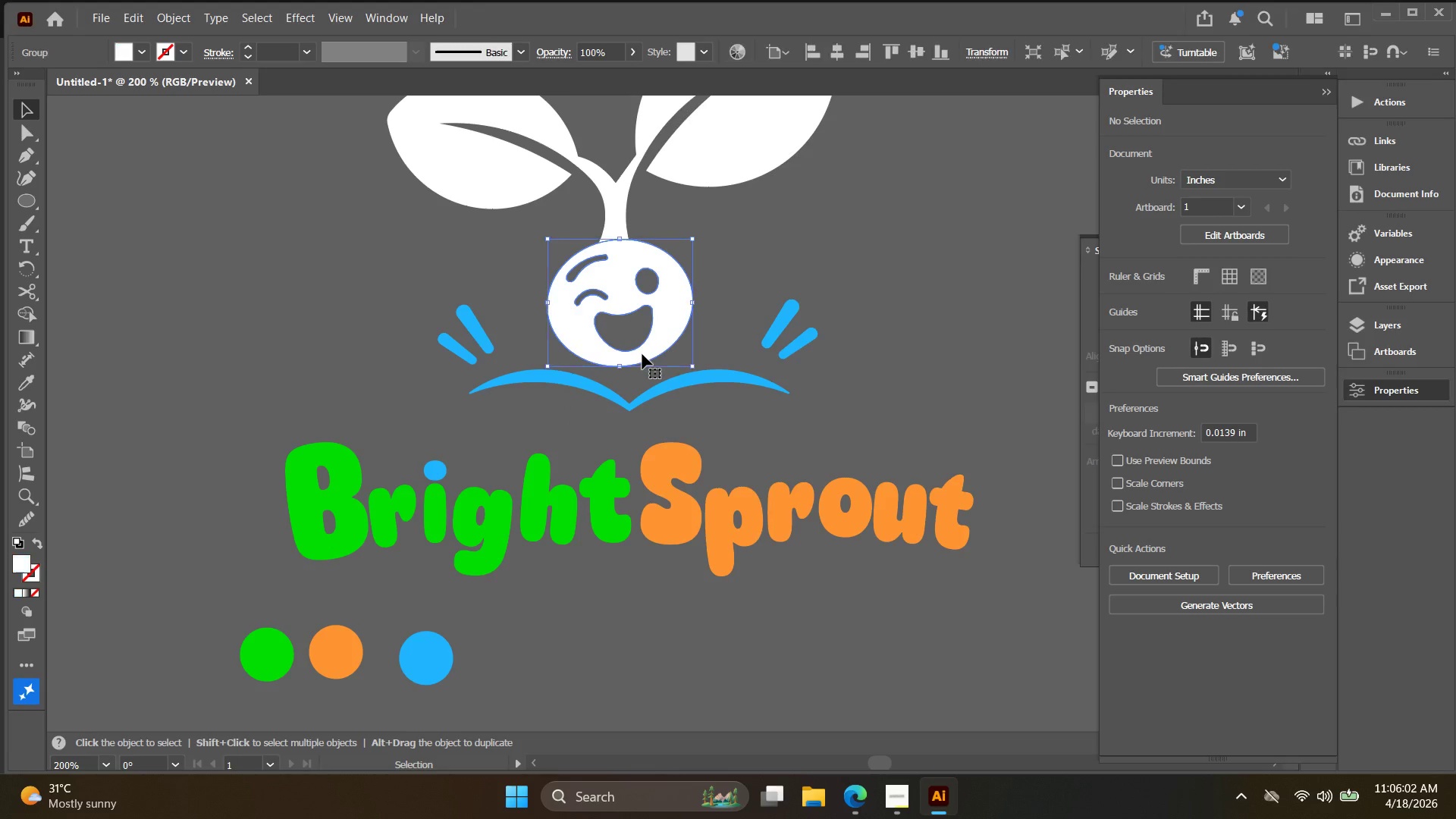 
left_click_drag(start_coordinate=[592, 419], to_coordinate=[528, 435])
 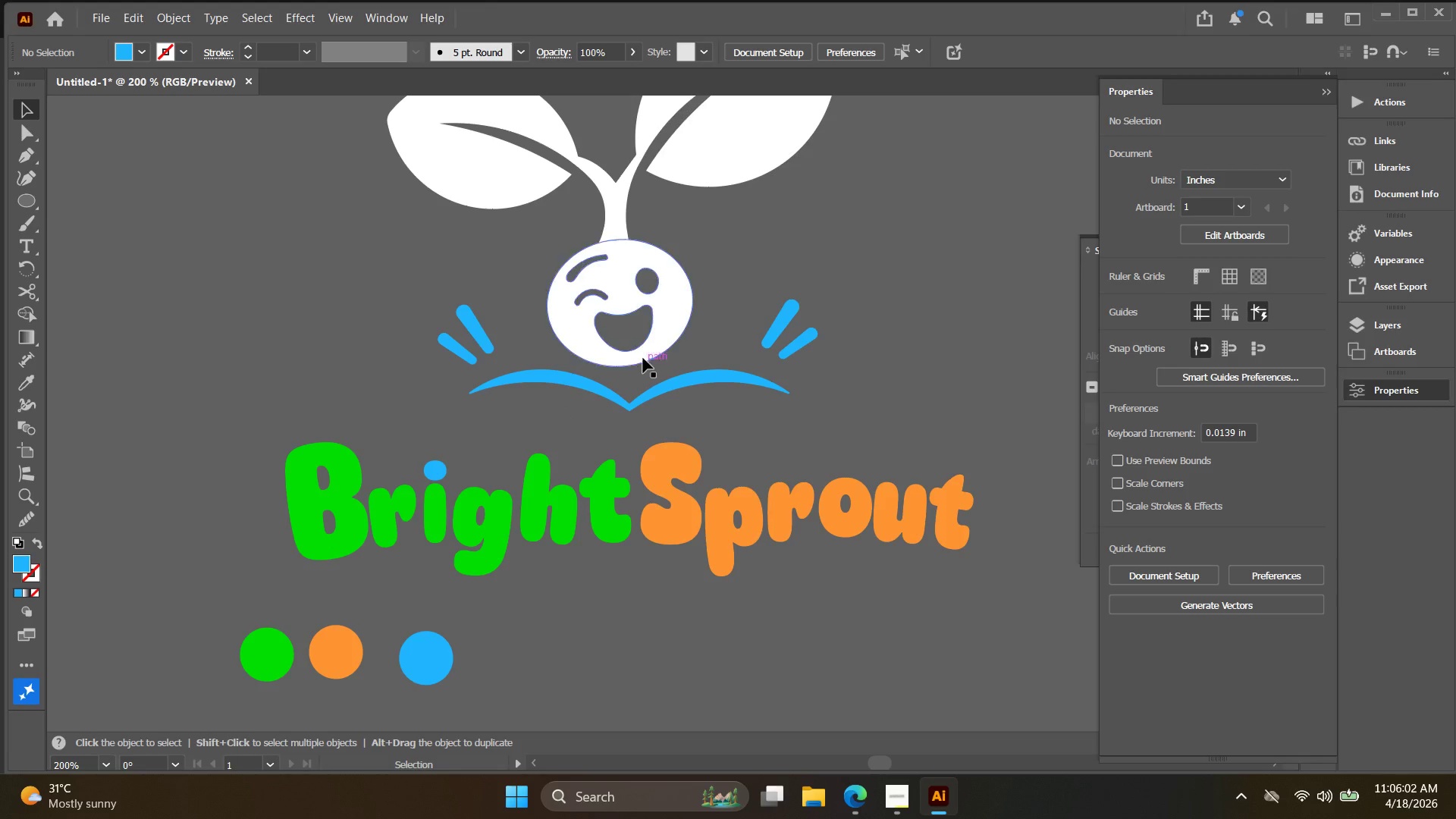 
left_click([642, 354])
 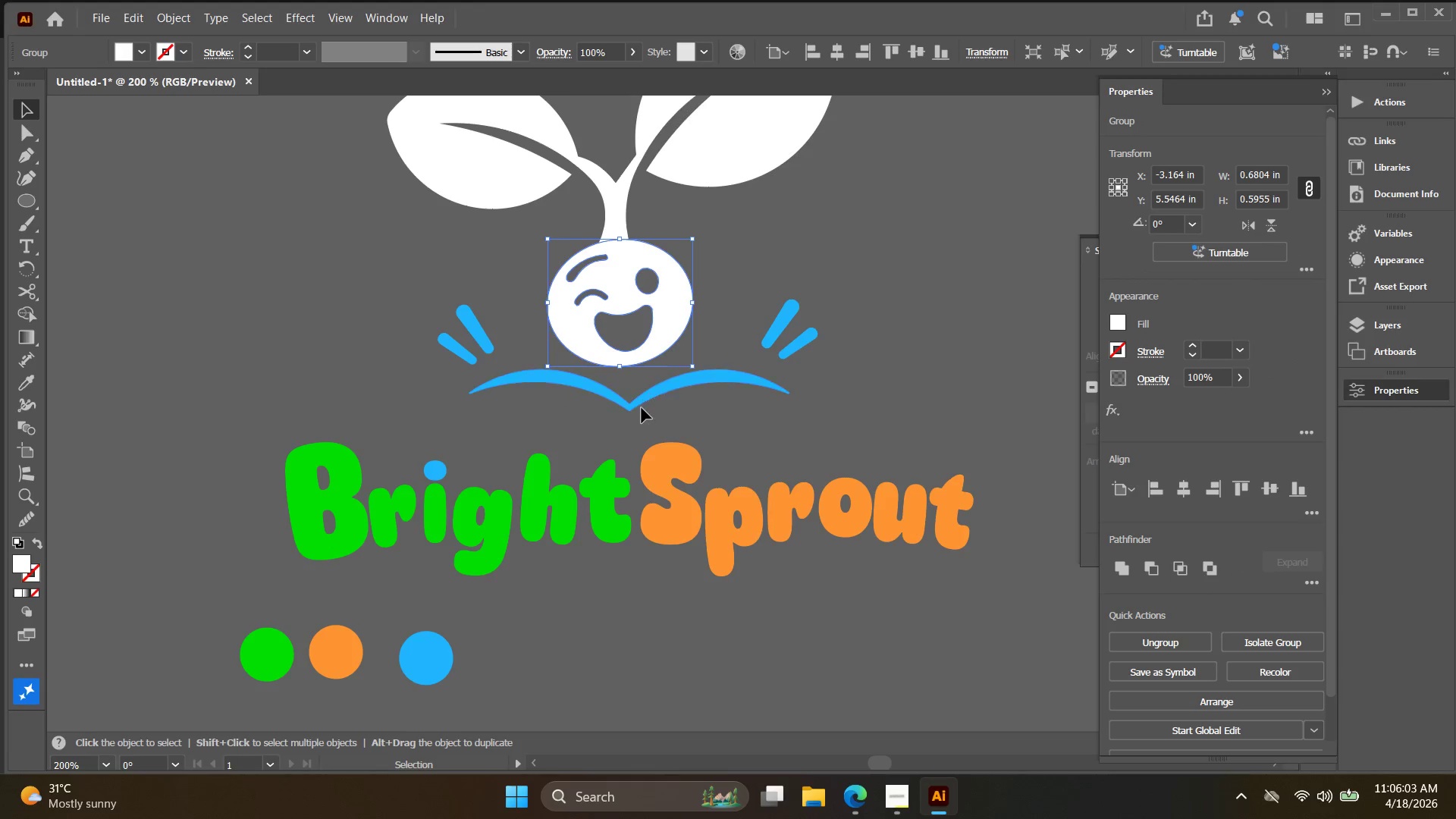 
key(I)
 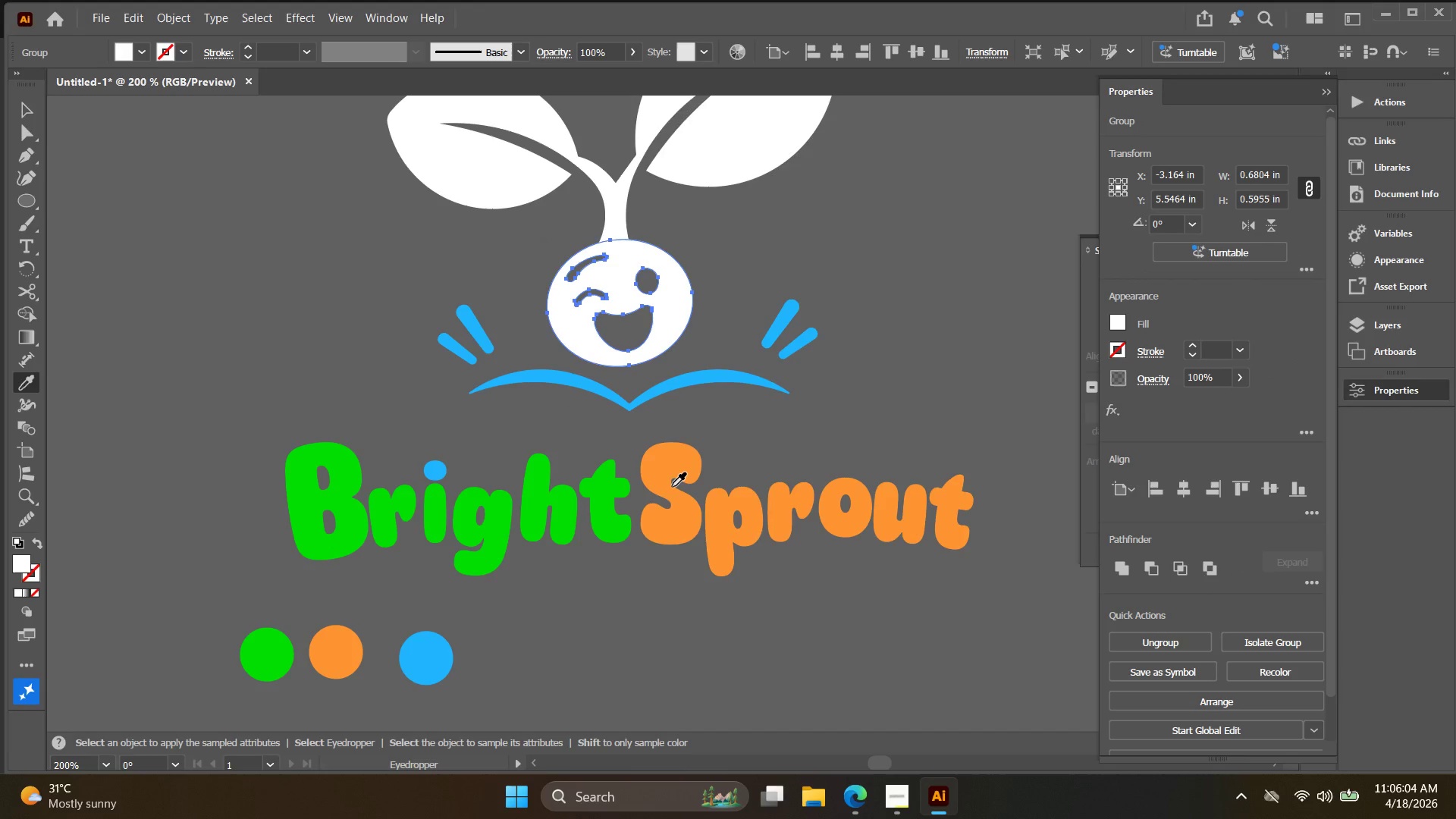 
left_click([670, 485])
 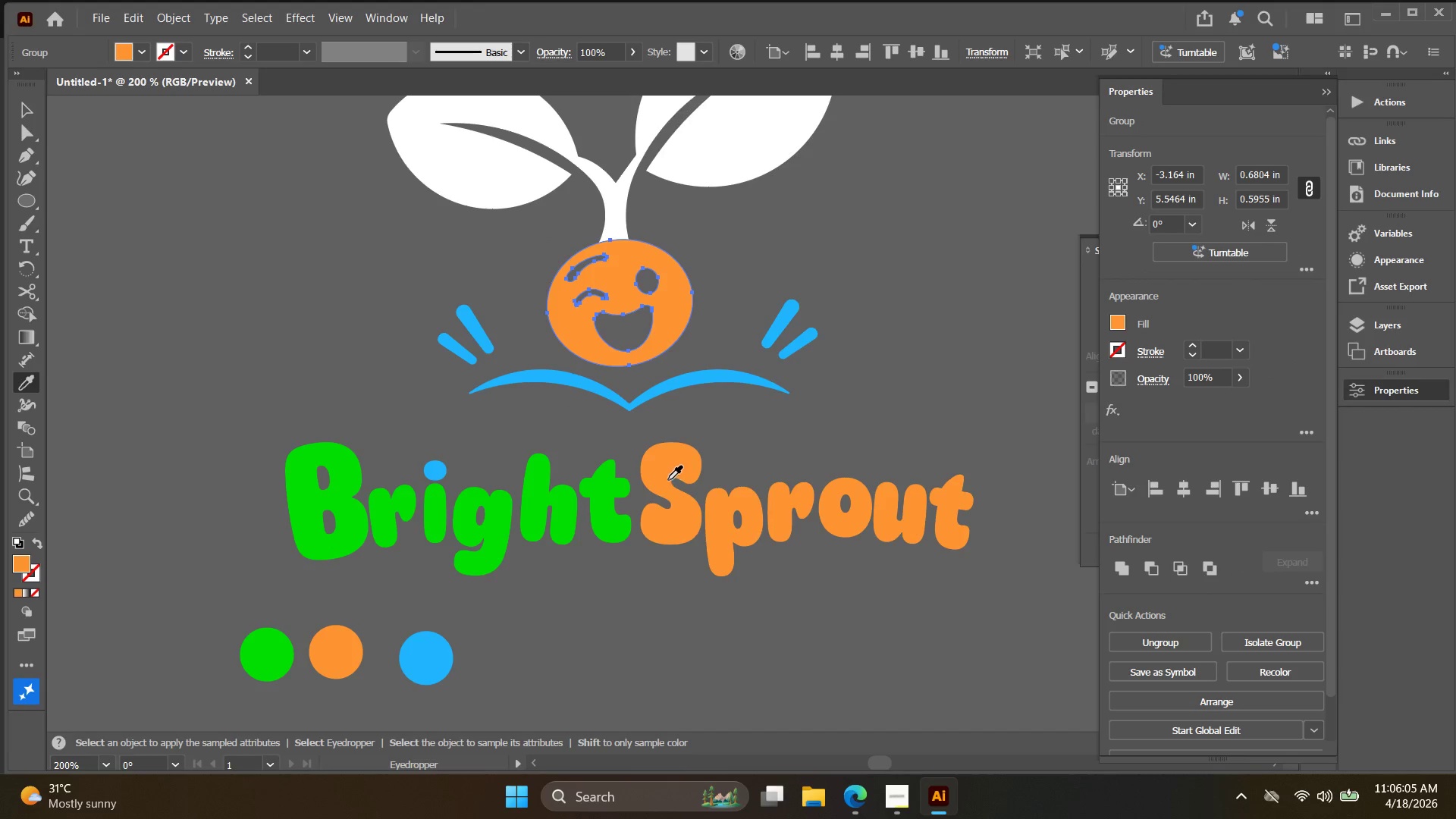 
key(V)
 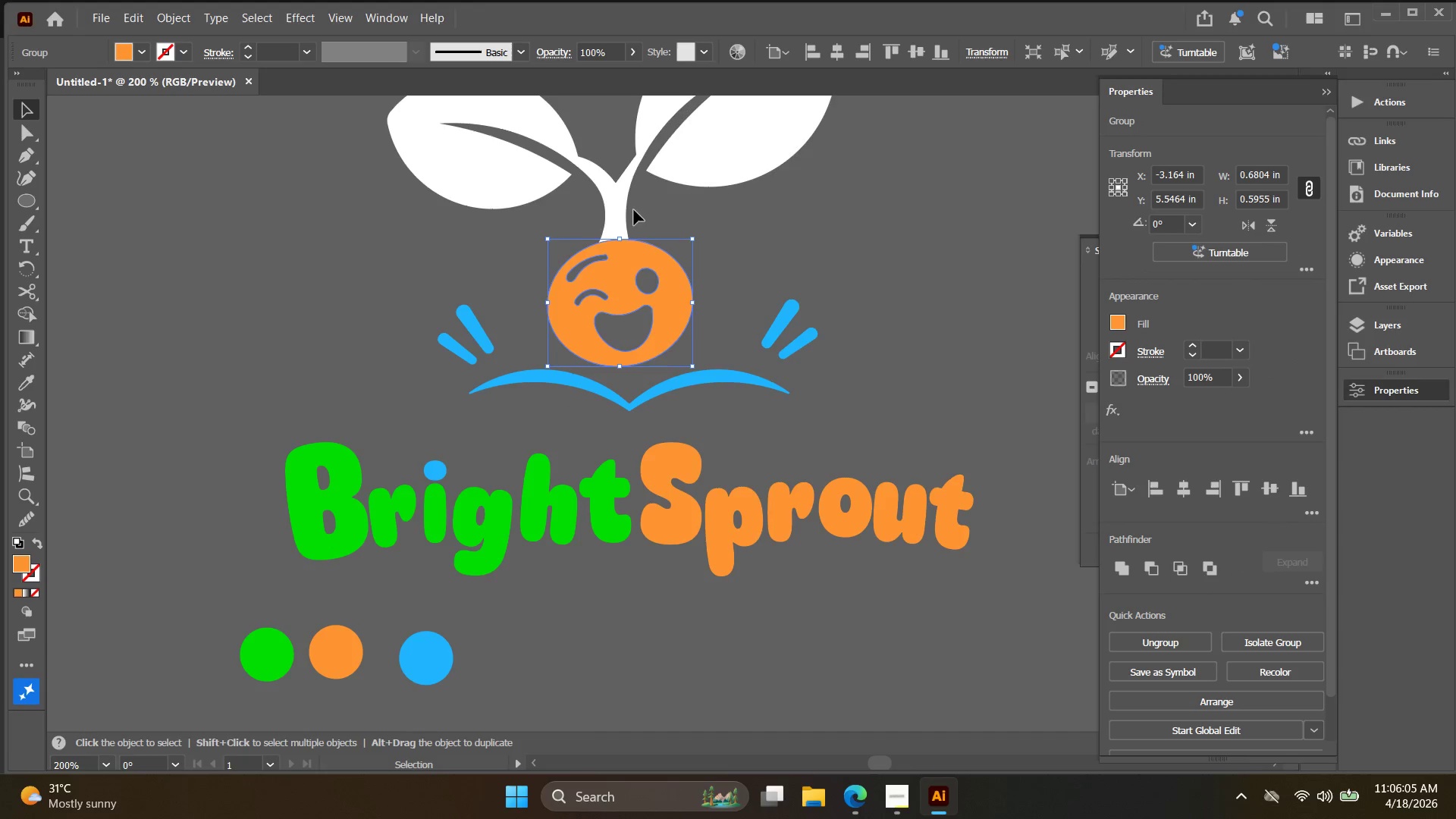 
left_click([616, 202])
 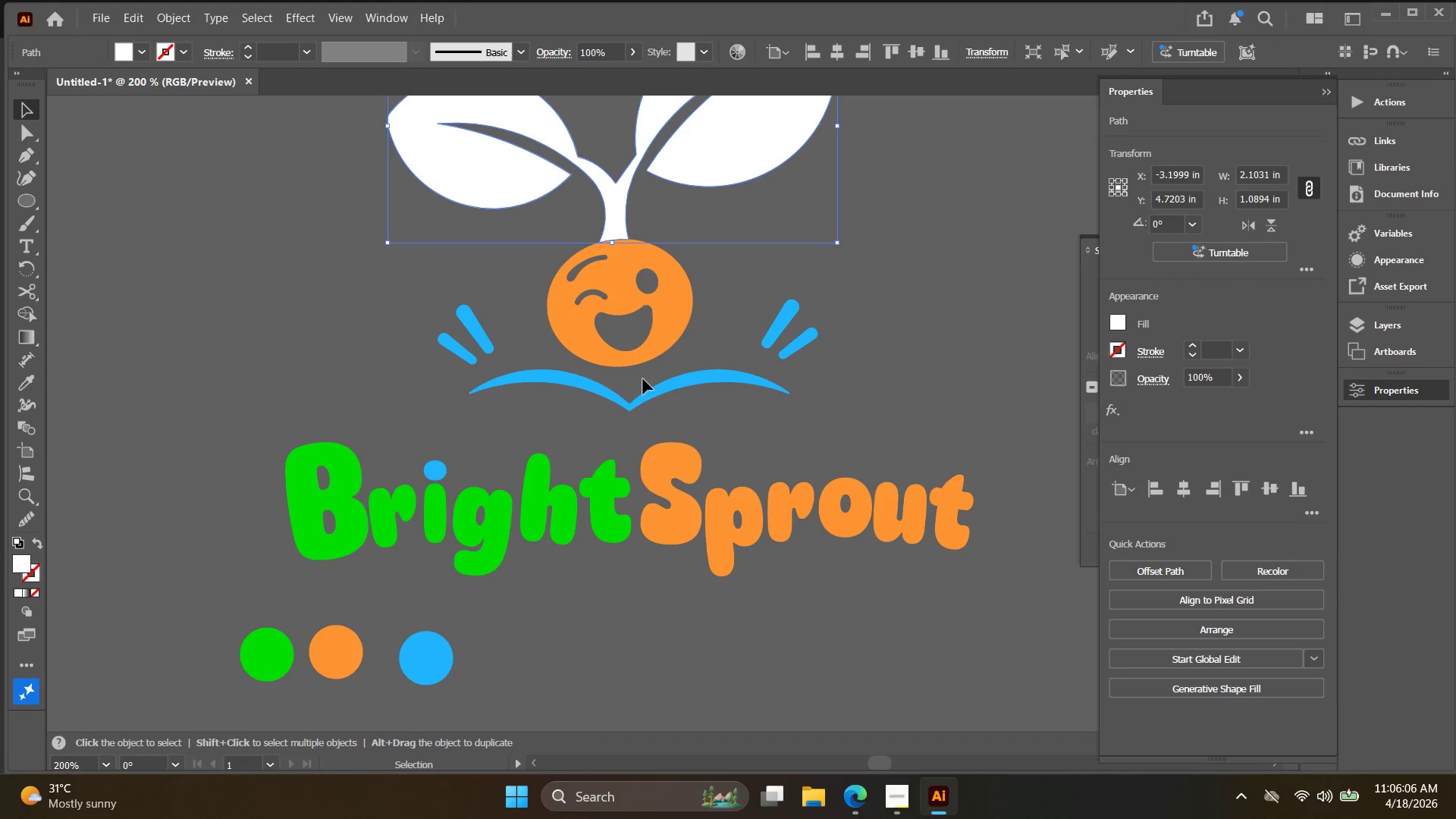 
key(I)
 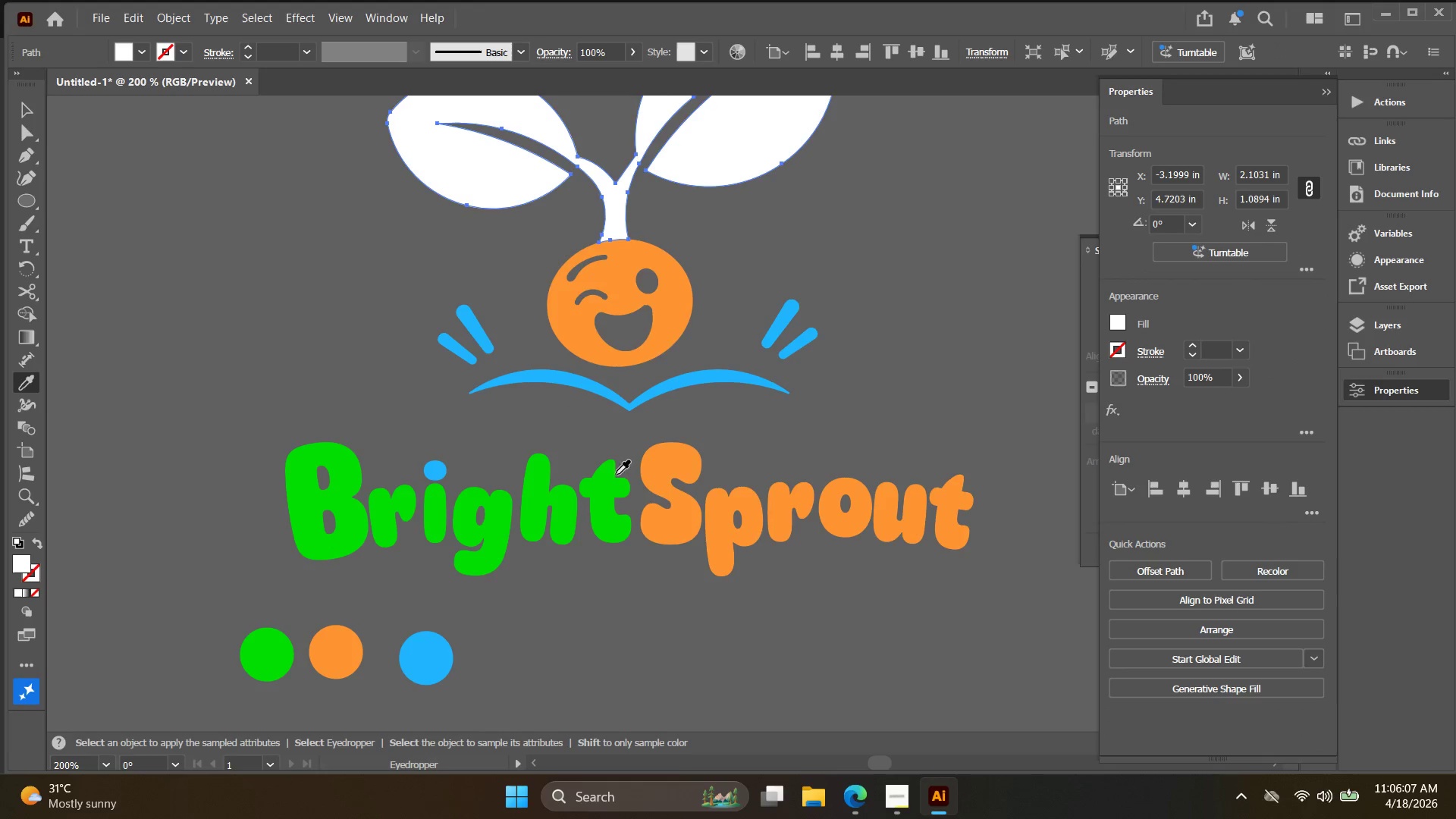 
left_click([607, 479])
 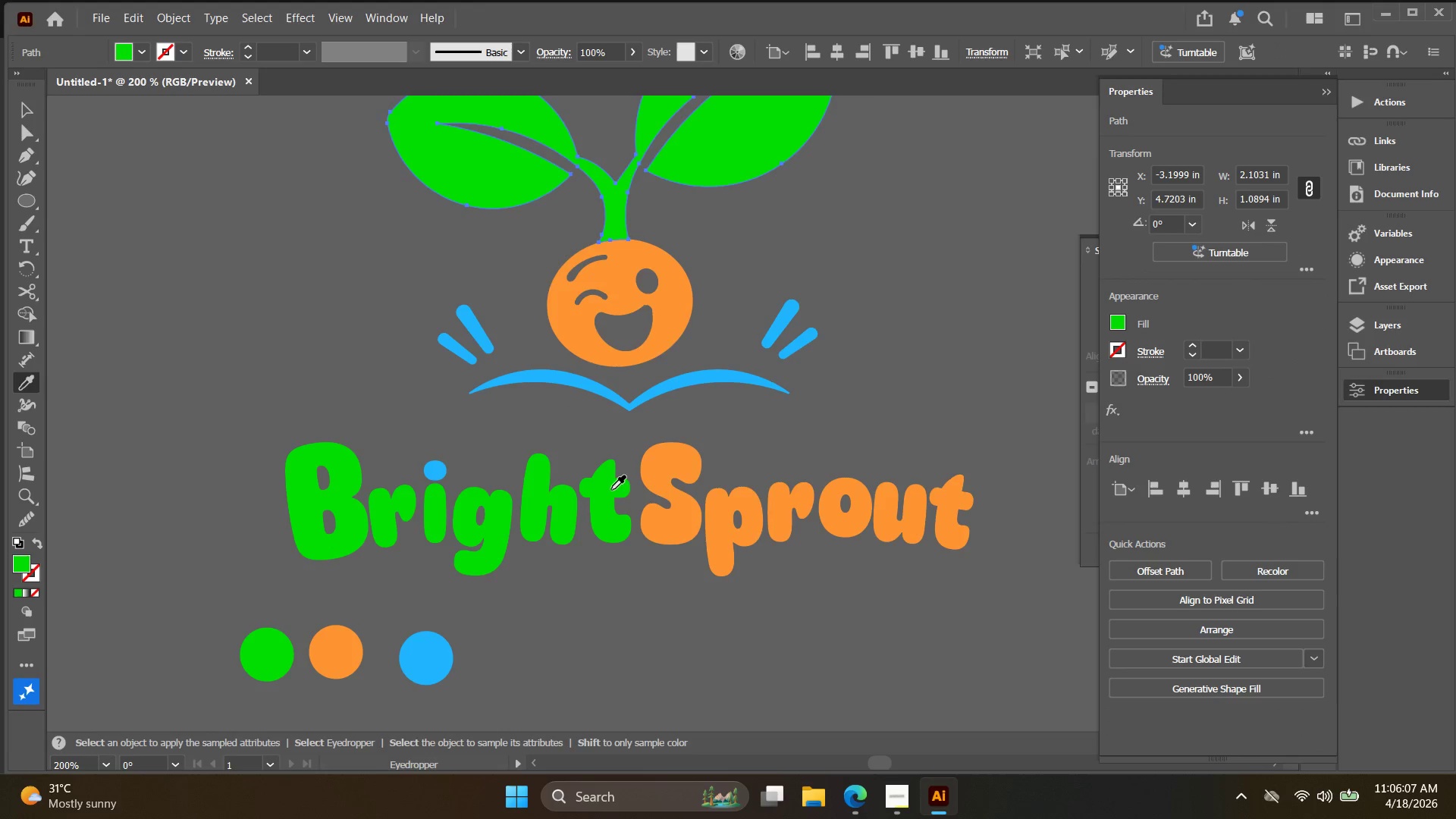 
key(V)
 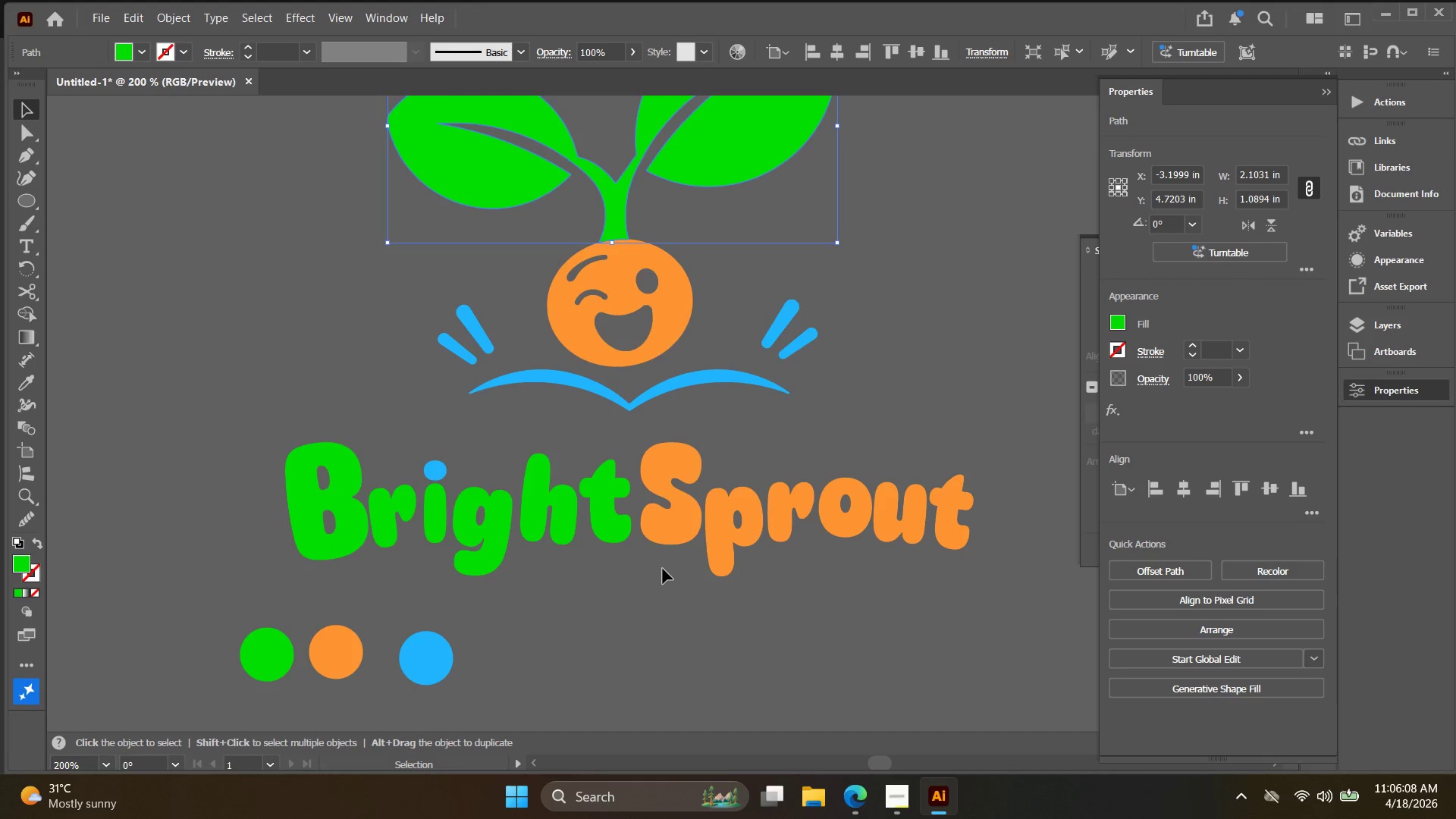 
left_click_drag(start_coordinate=[755, 577], to_coordinate=[752, 577])
 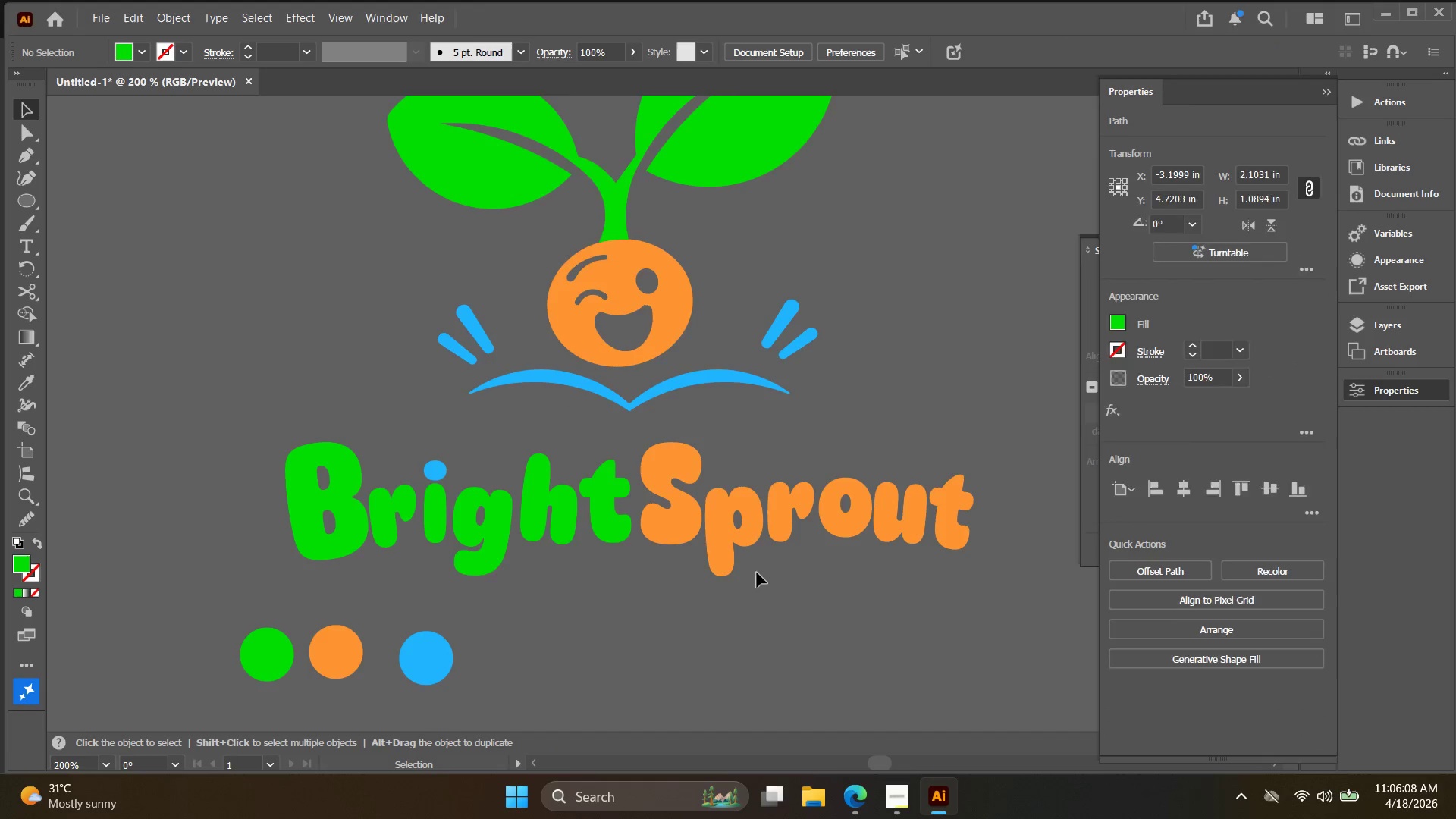 
key(Alt+AltLeft)
 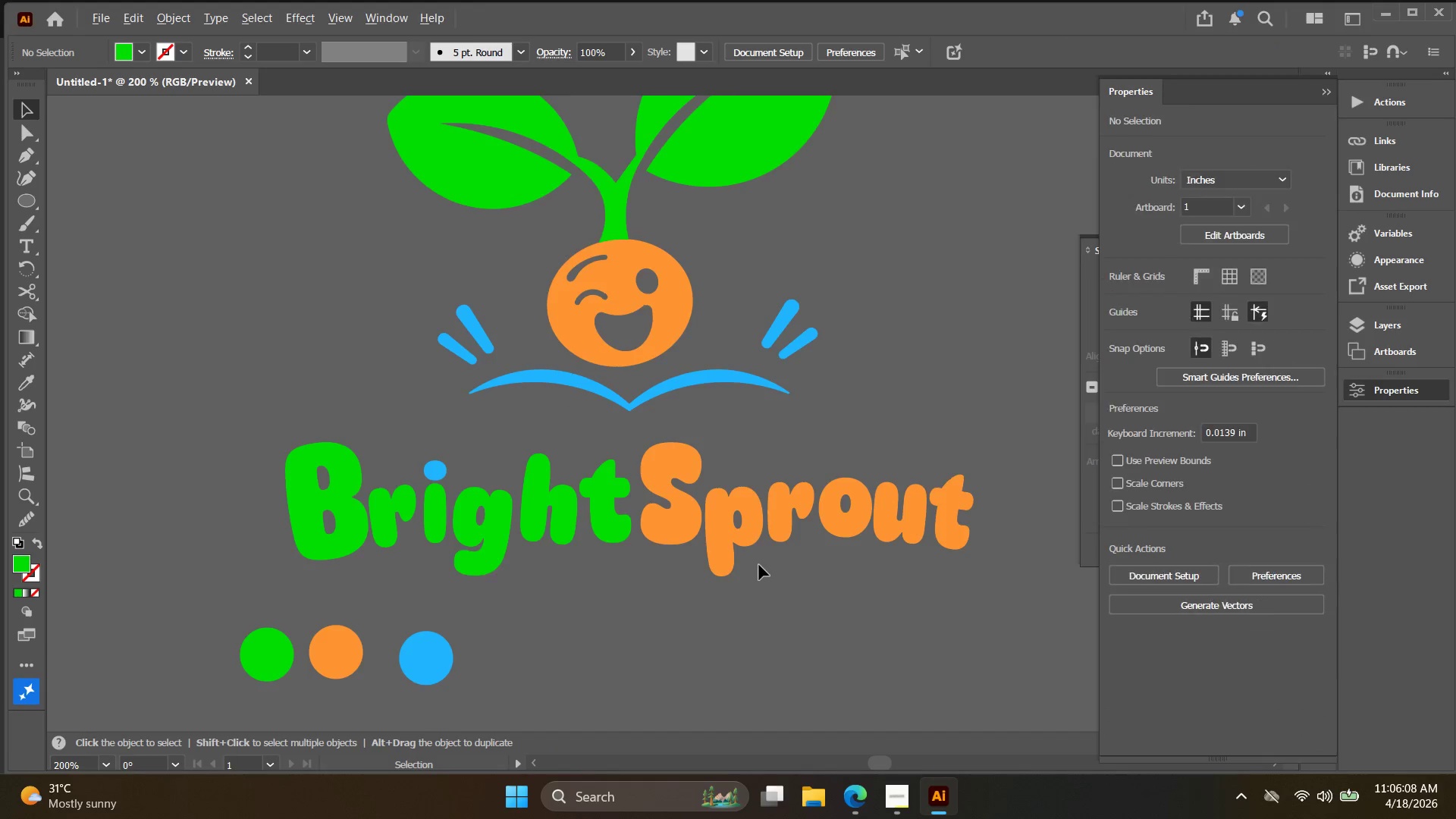 
hold_key(key=Space, duration=0.33)
 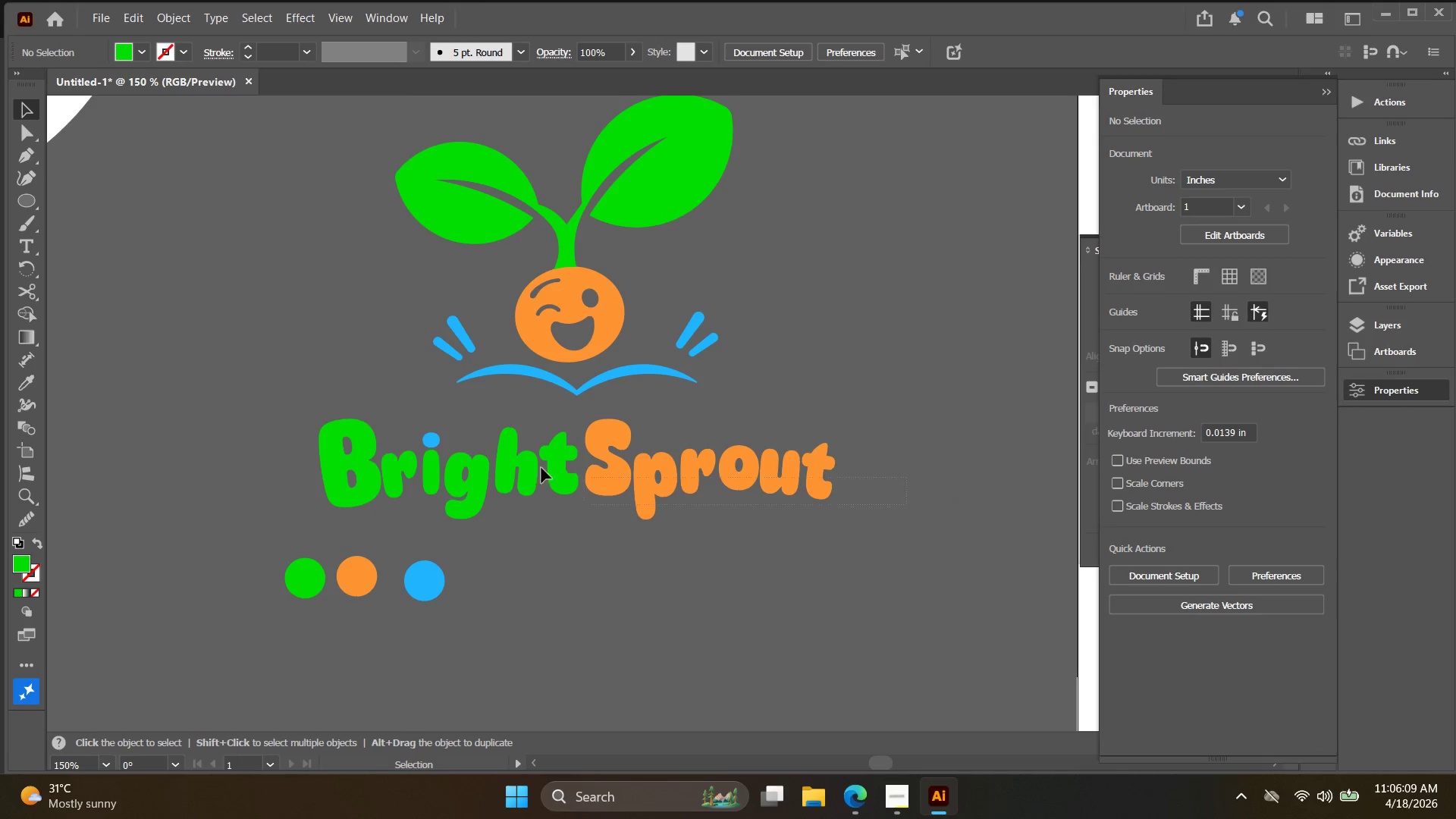 
left_click_drag(start_coordinate=[776, 552], to_coordinate=[691, 497])
 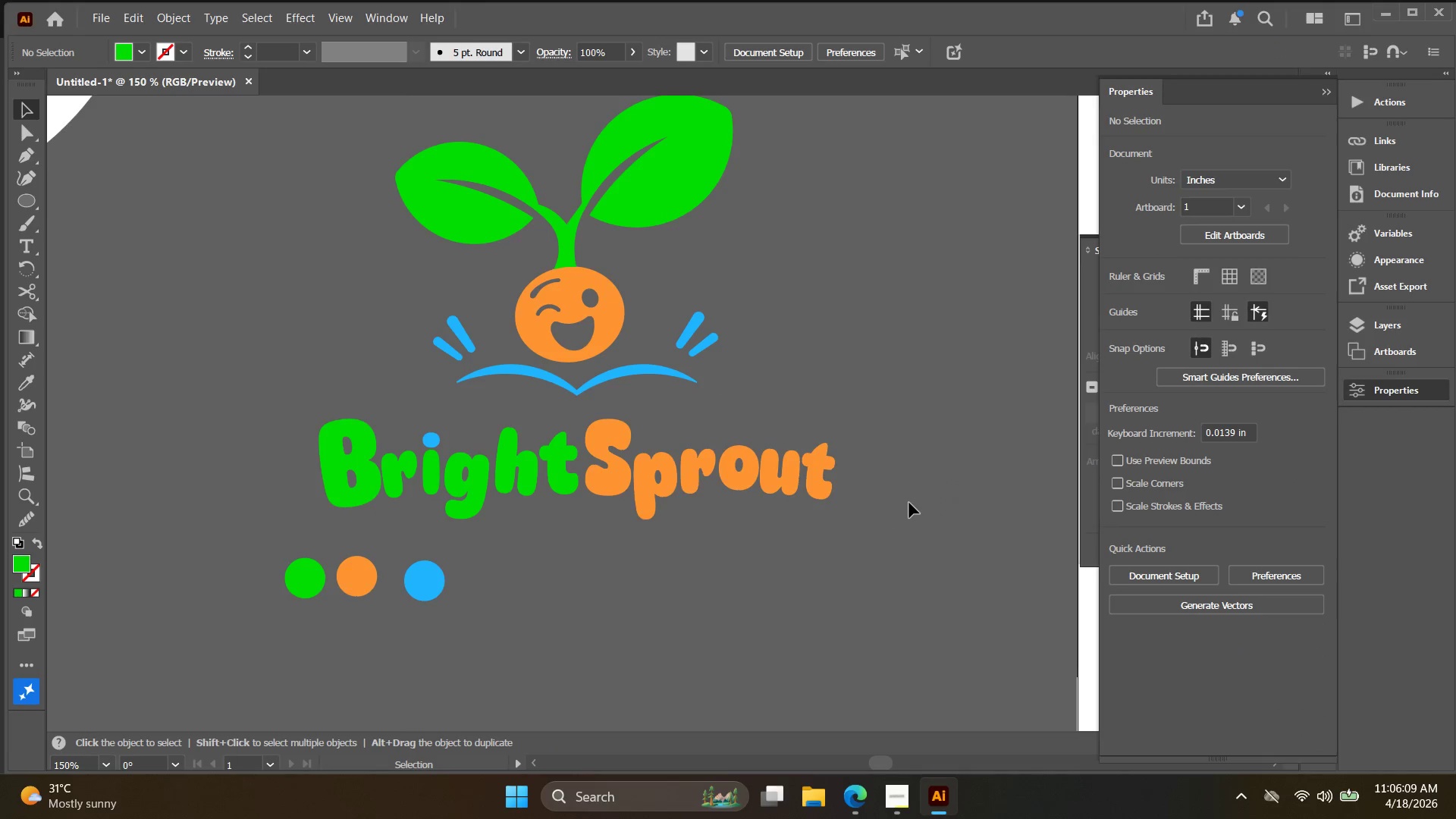 
scroll: coordinate [759, 564], scroll_direction: down, amount: 1.0
 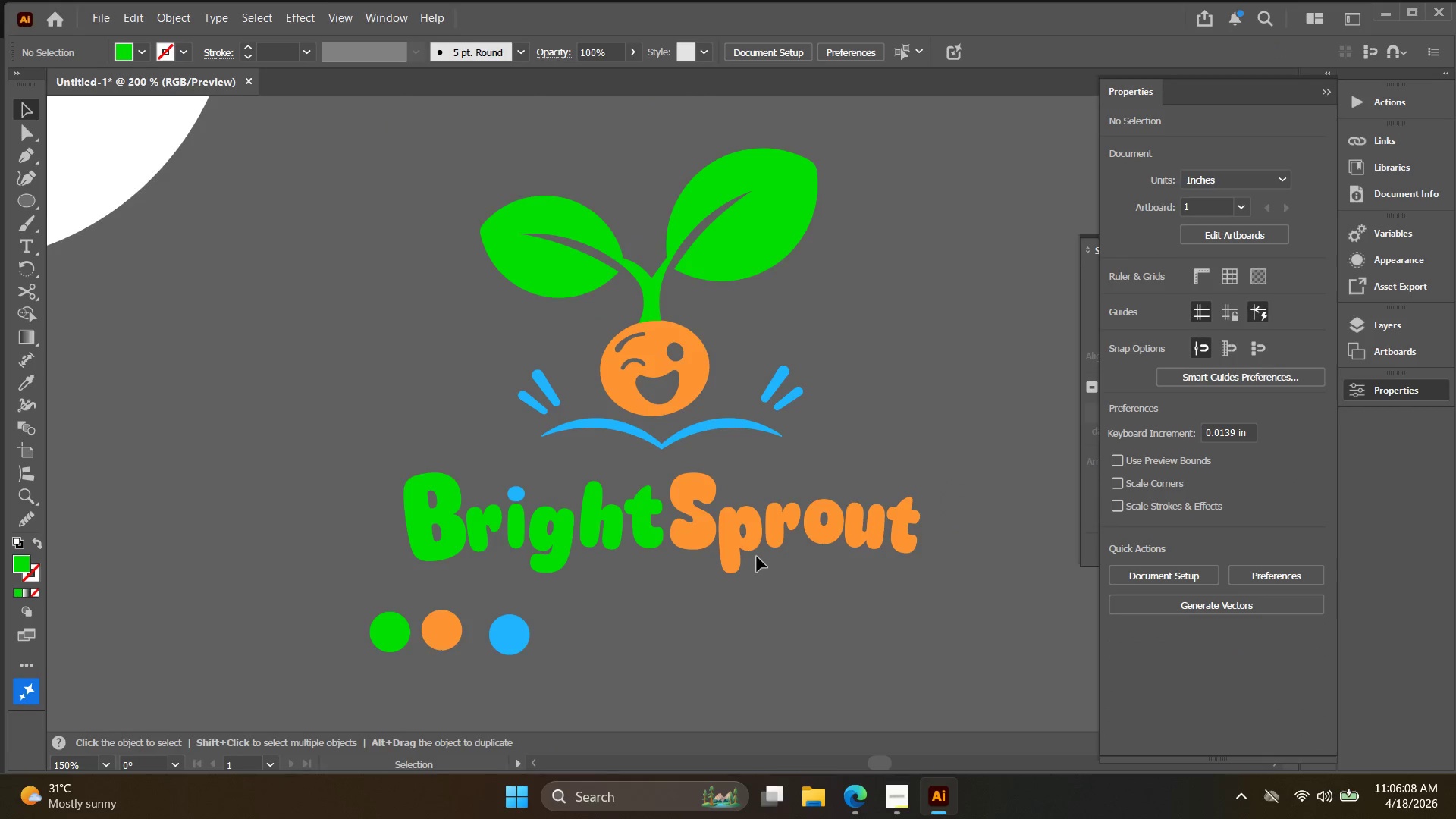 
left_click_drag(start_coordinate=[907, 504], to_coordinate=[283, 422])
 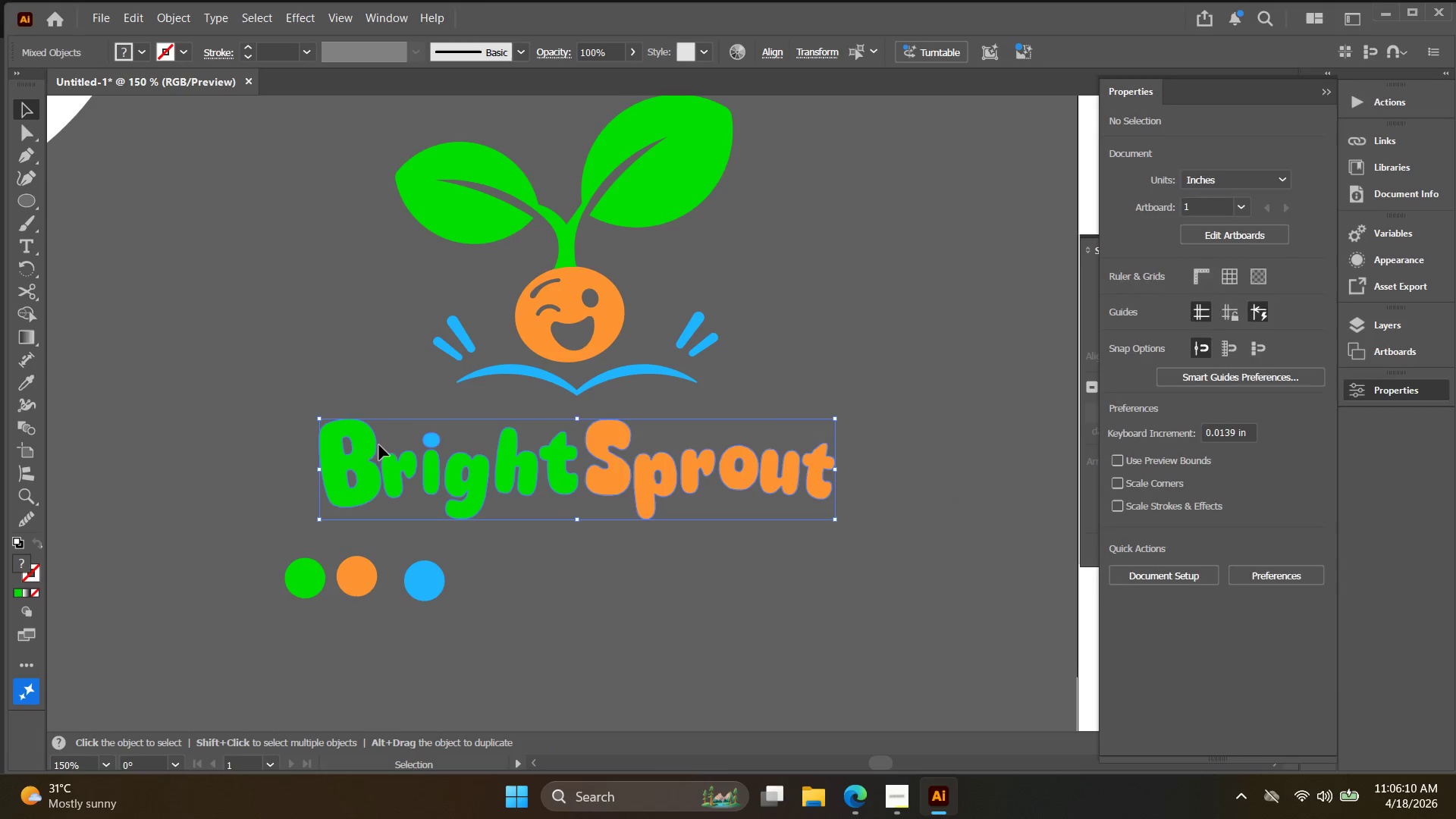 
key(Control+ControlLeft)
 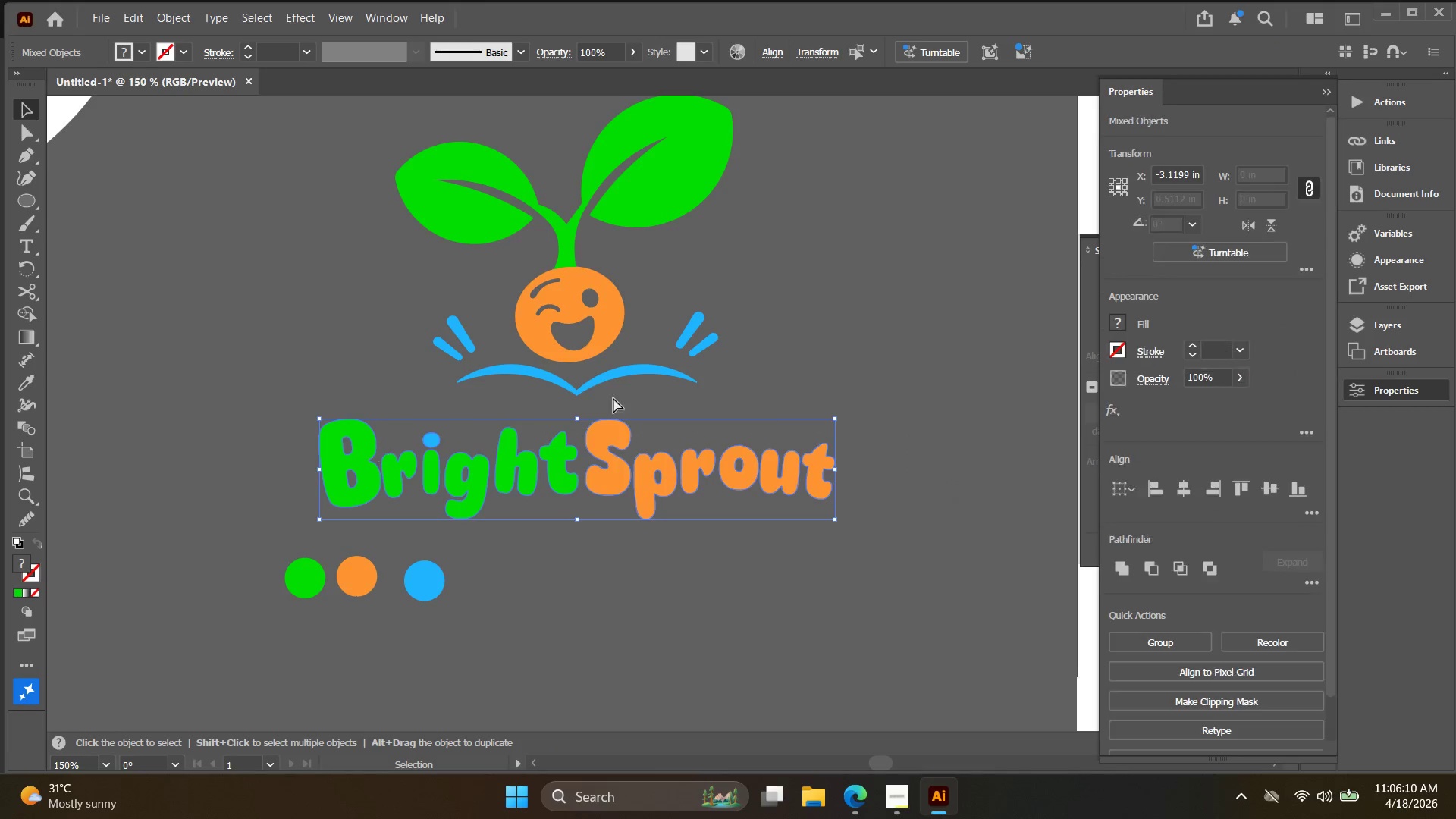 
key(Control+G)
 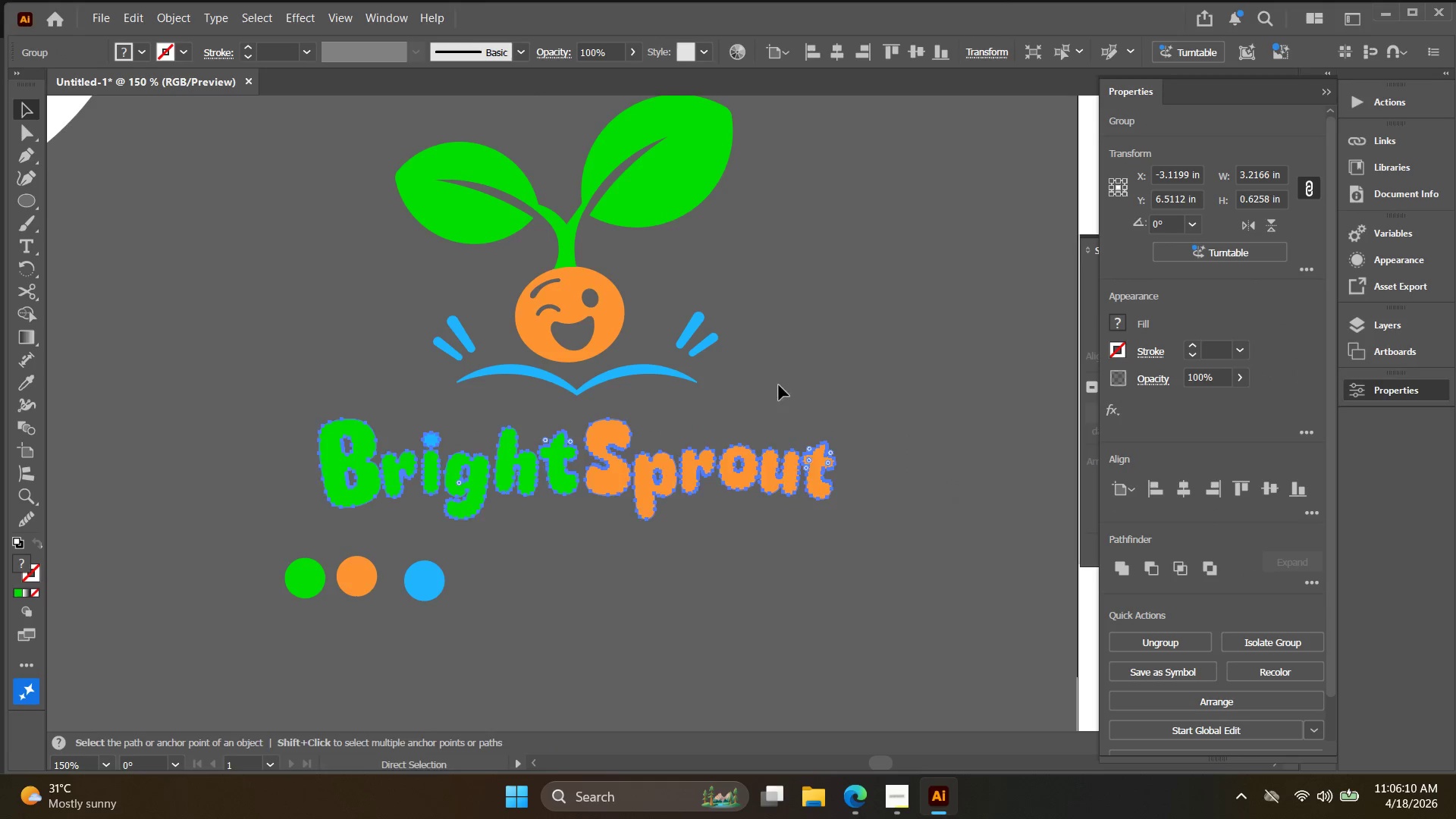 
left_click_drag(start_coordinate=[783, 387], to_coordinate=[289, 111])
 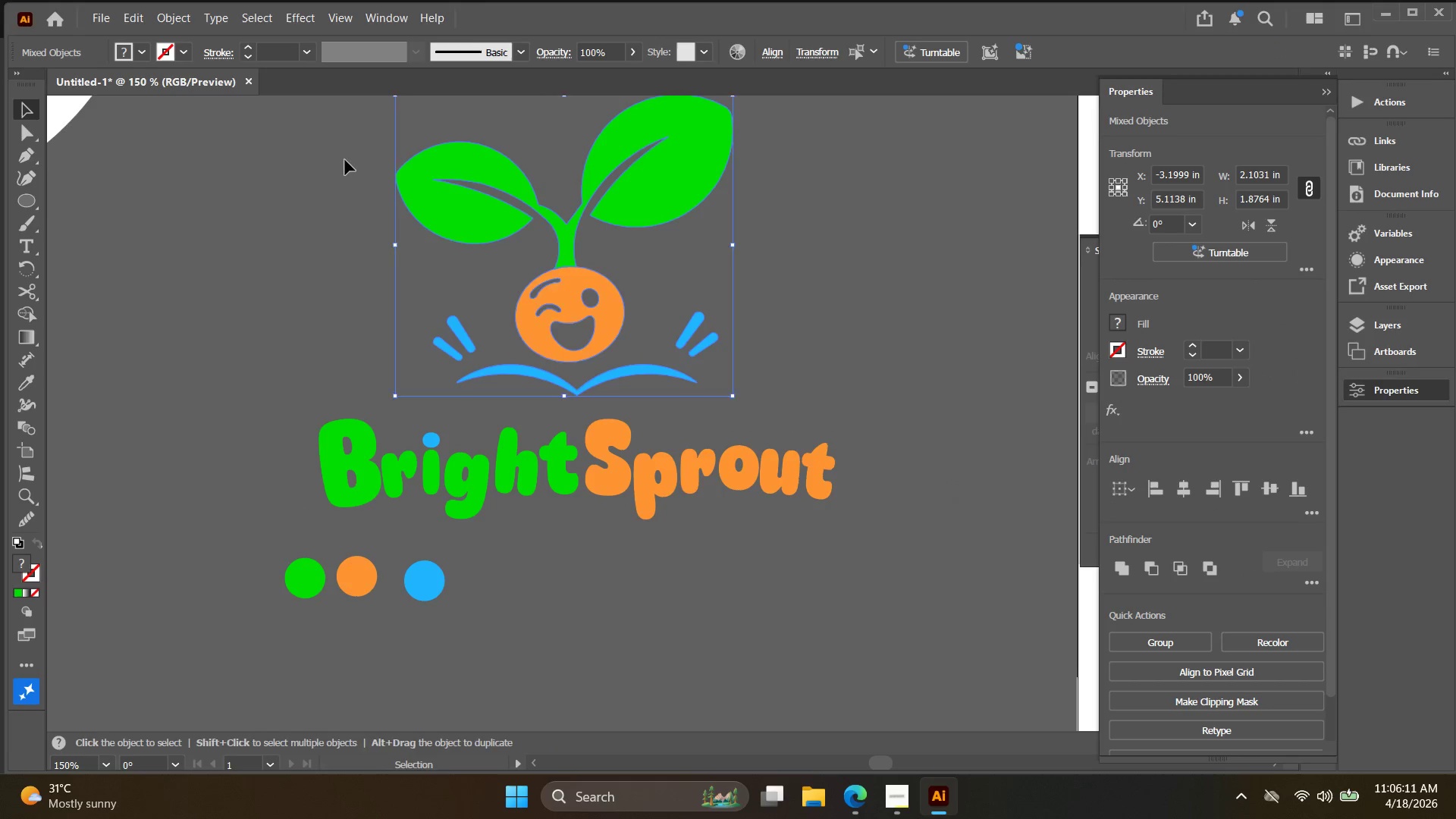 
key(Control+ControlLeft)
 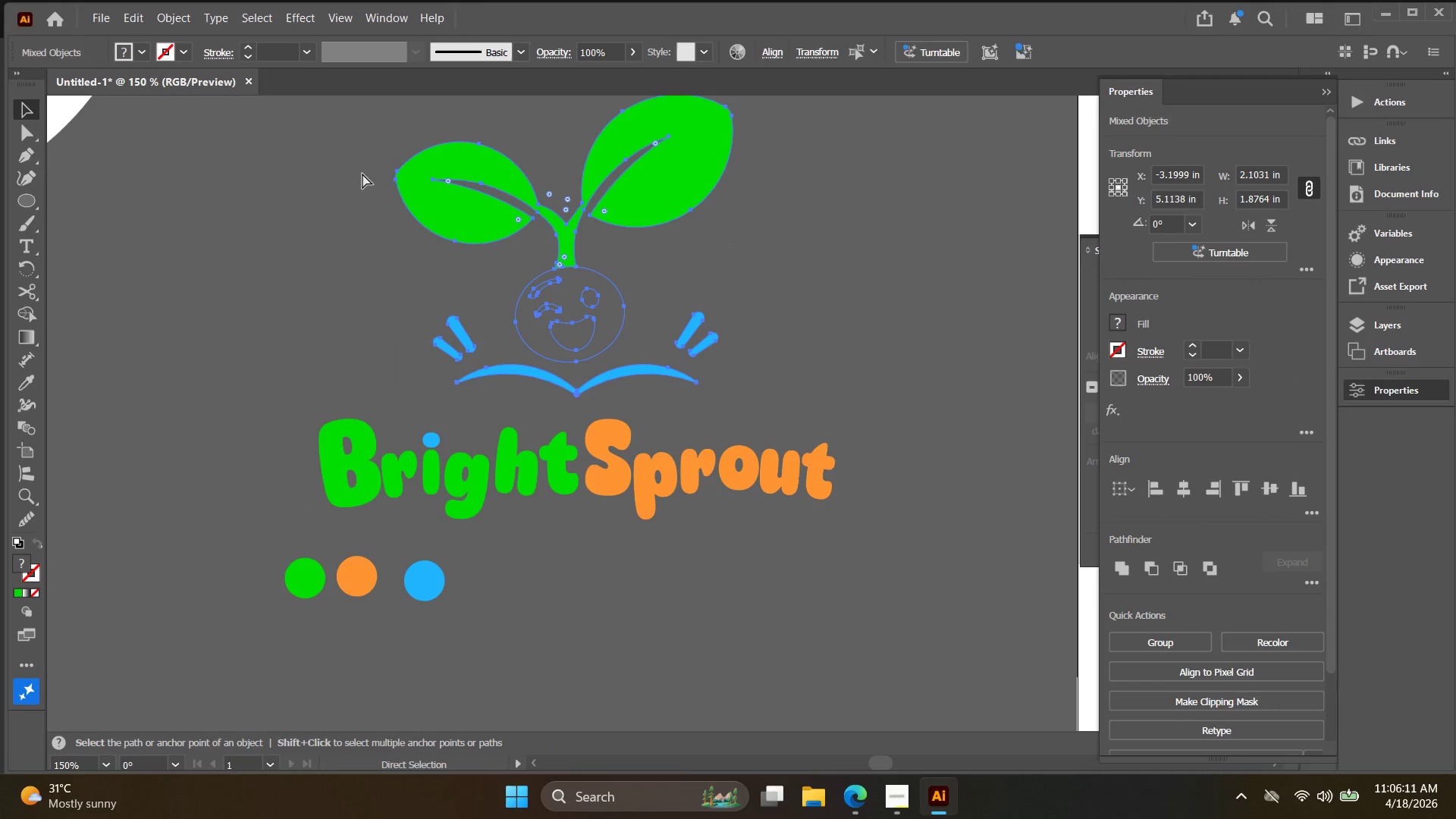 
key(Control+G)
 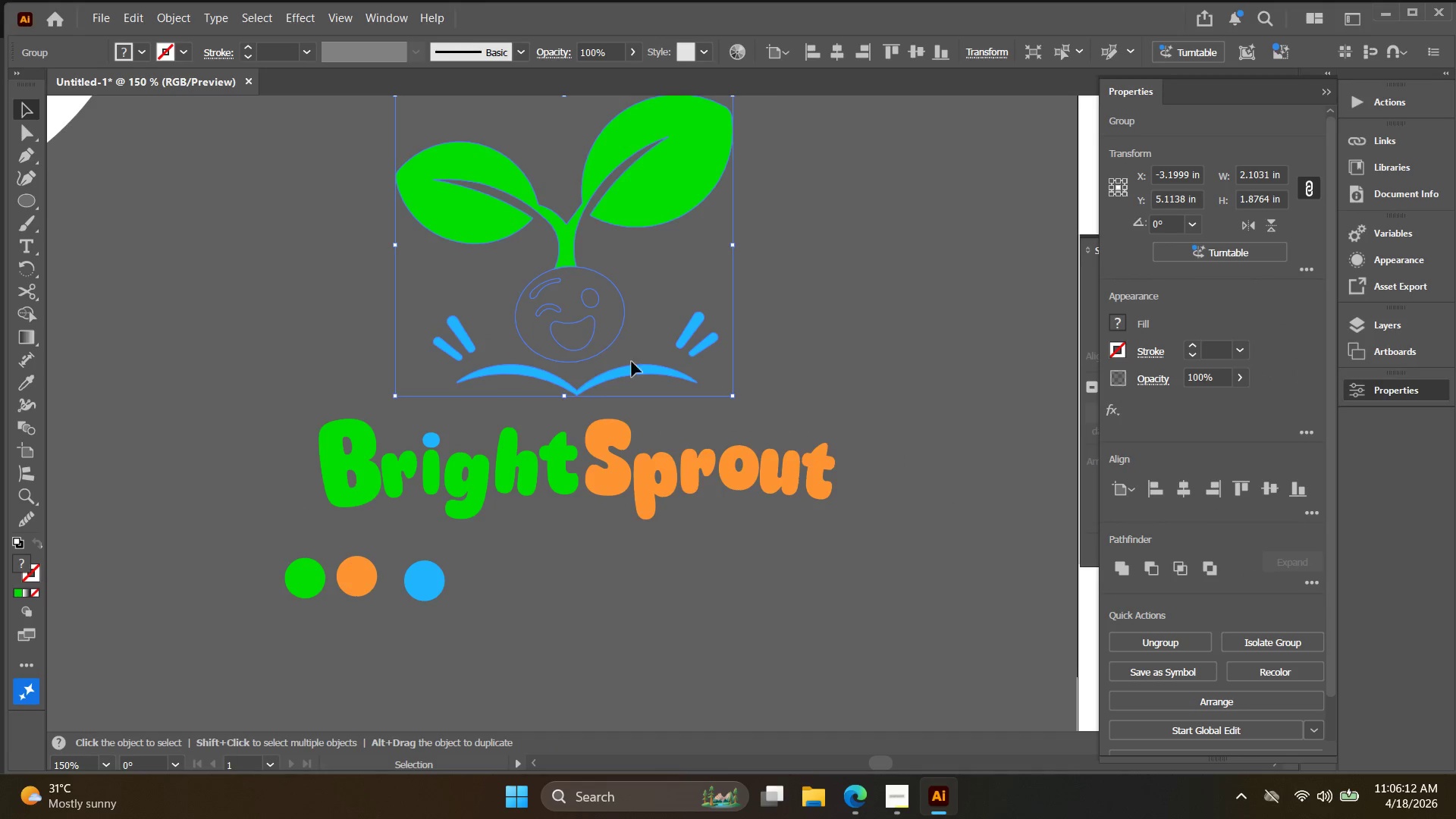 
left_click_drag(start_coordinate=[568, 323], to_coordinate=[562, 364])
 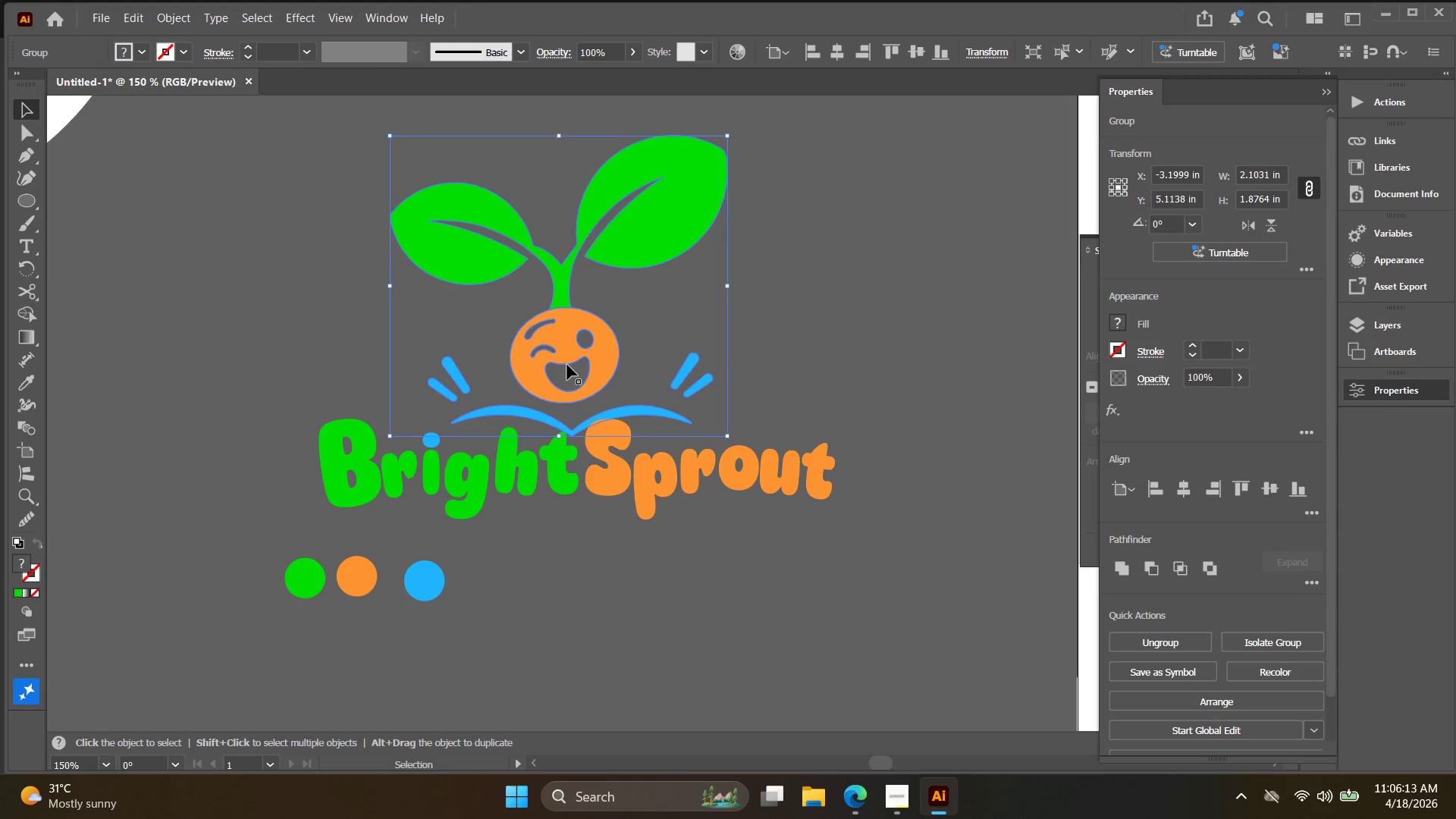 
key(Control+ControlLeft)
 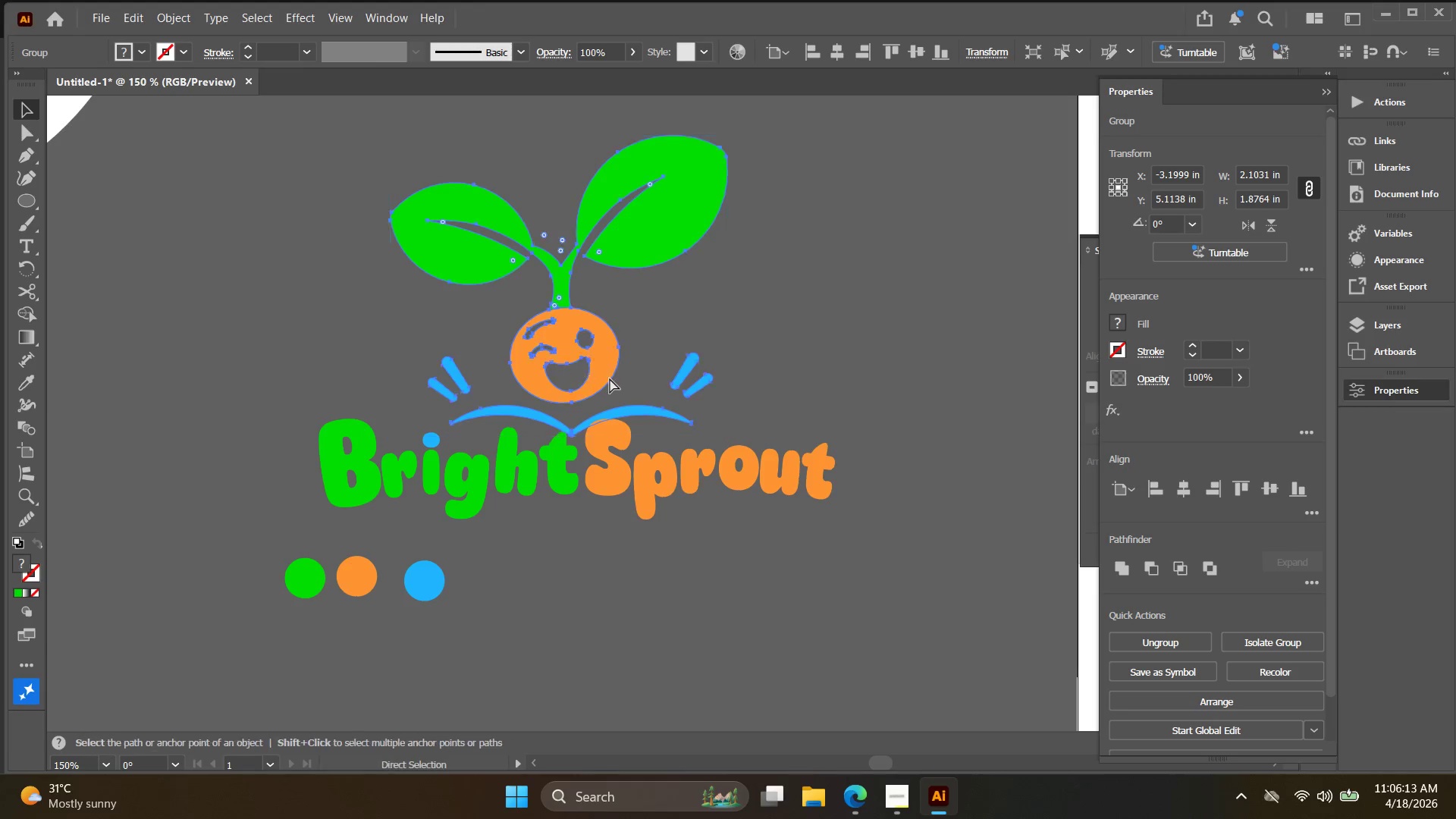 
key(Control+Z)
 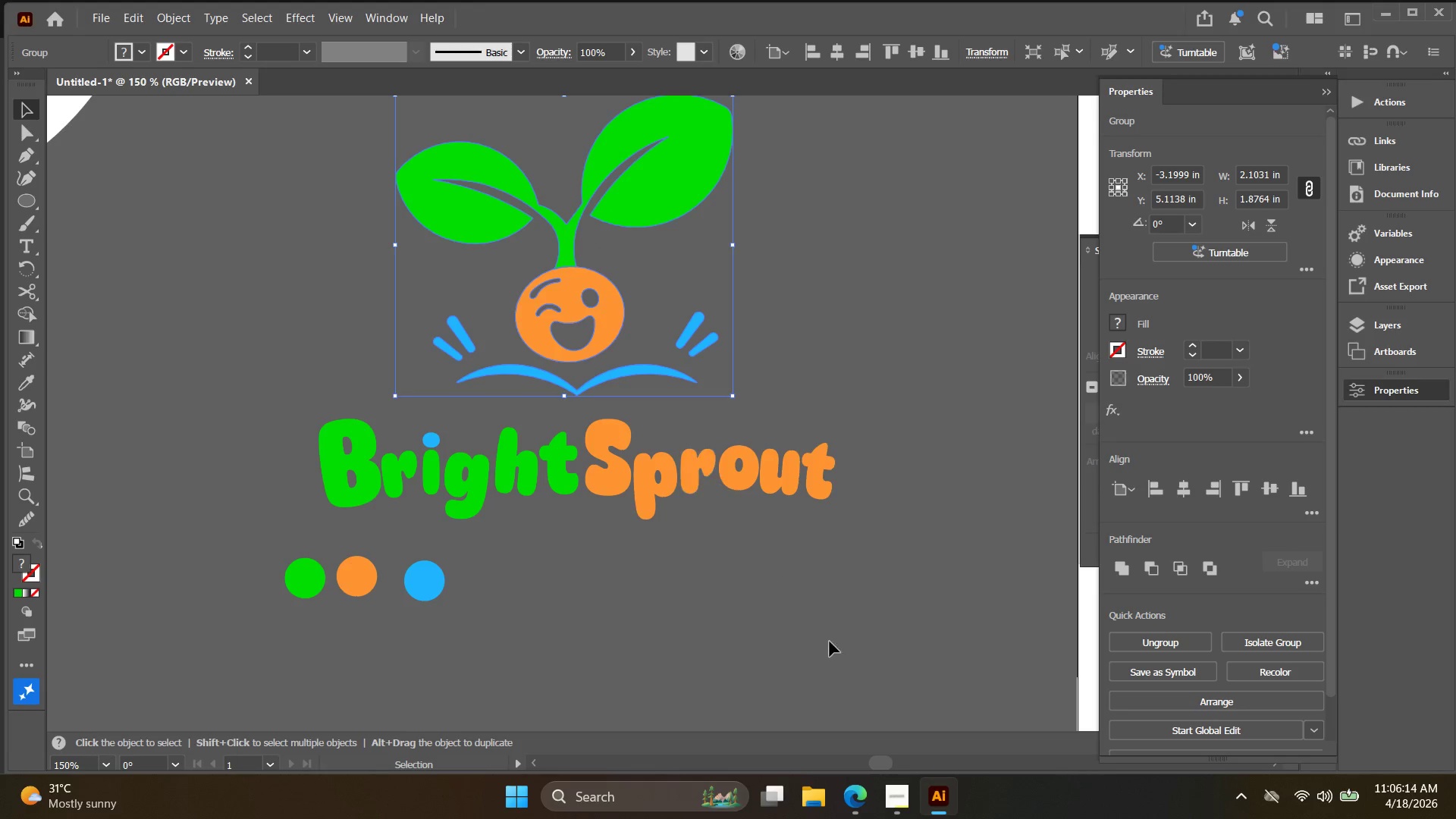 
left_click_drag(start_coordinate=[833, 619], to_coordinate=[359, 269])
 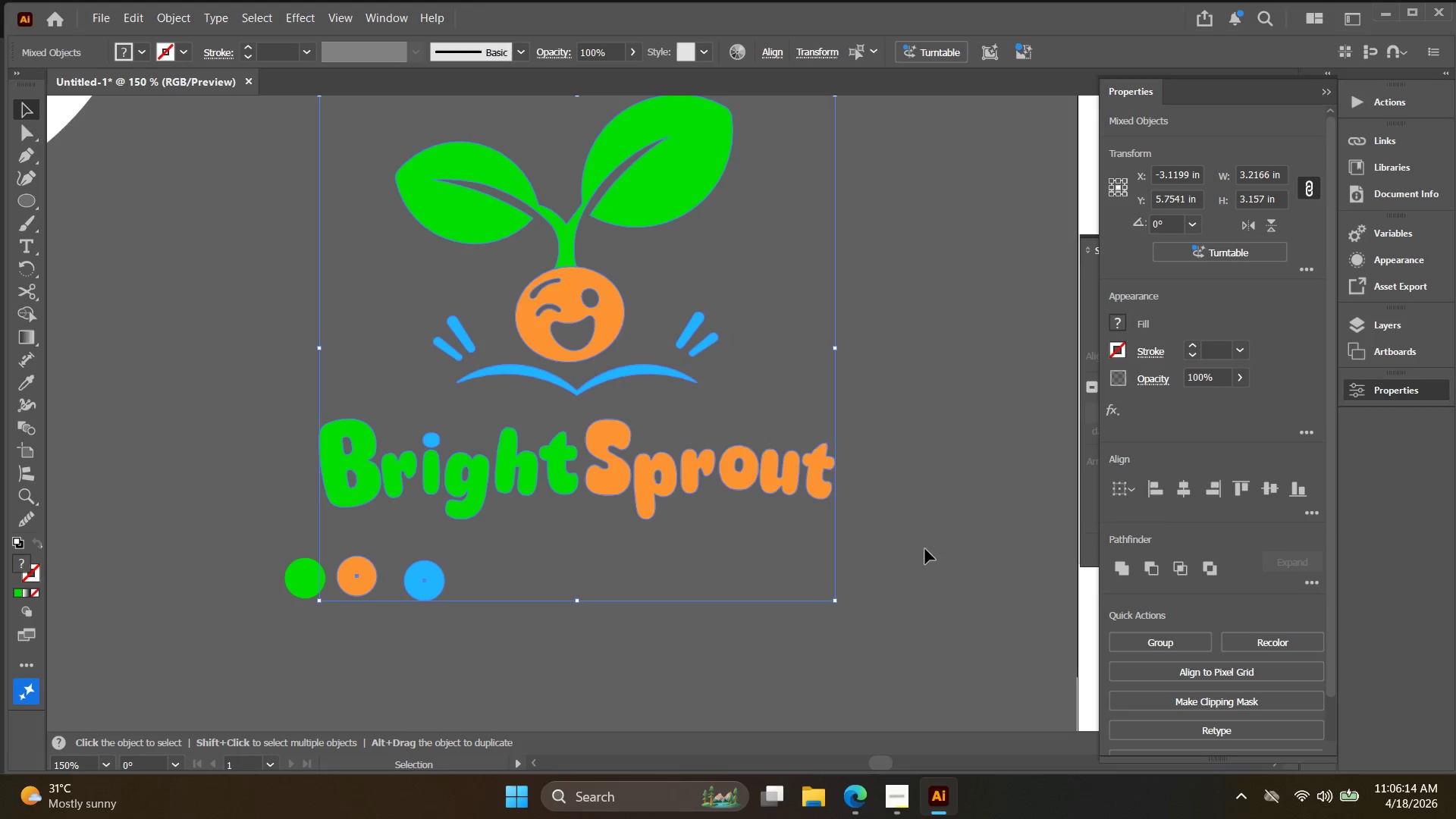 
left_click_drag(start_coordinate=[1028, 509], to_coordinate=[1018, 507])
 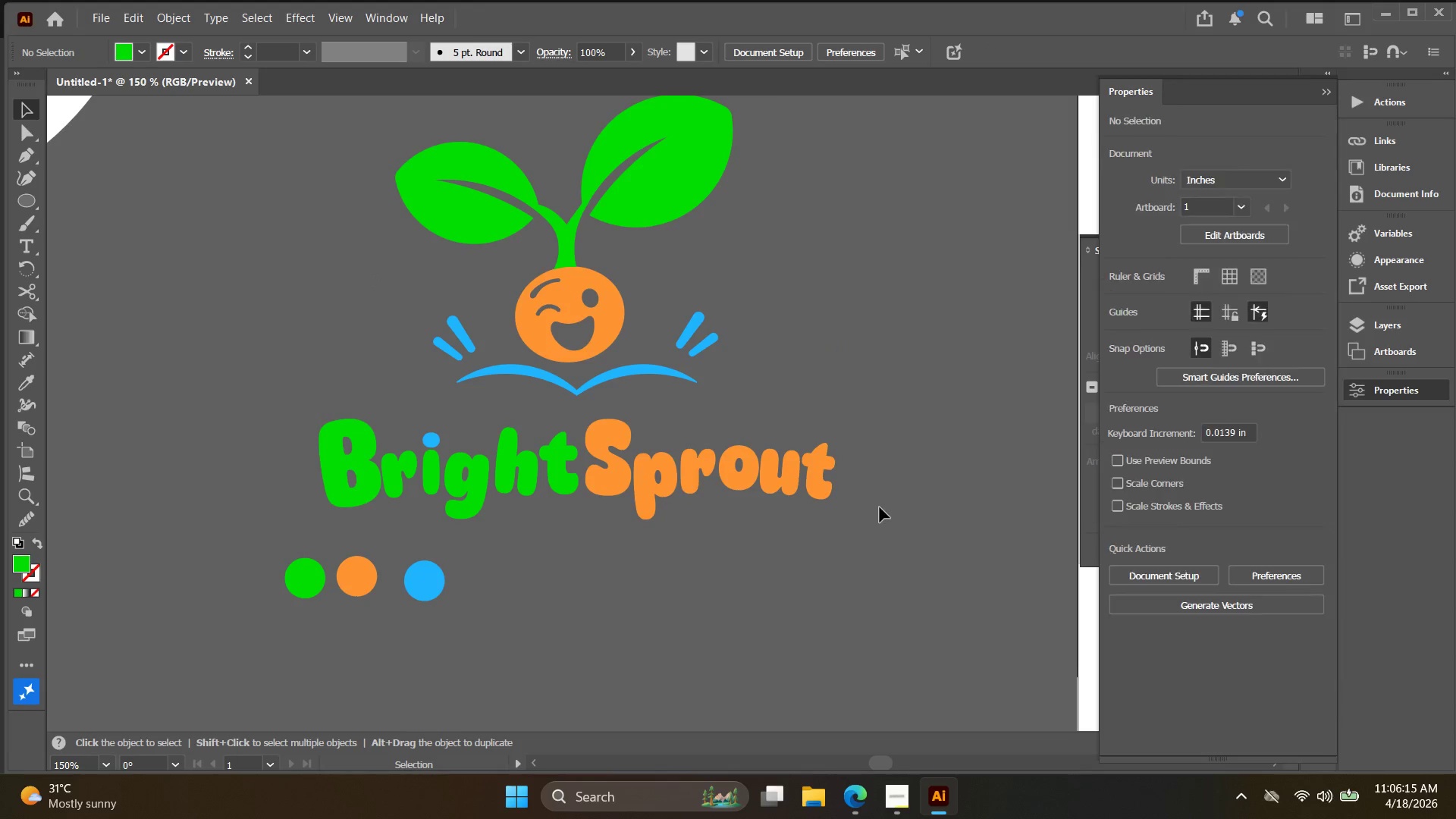 
left_click_drag(start_coordinate=[880, 507], to_coordinate=[253, 199])
 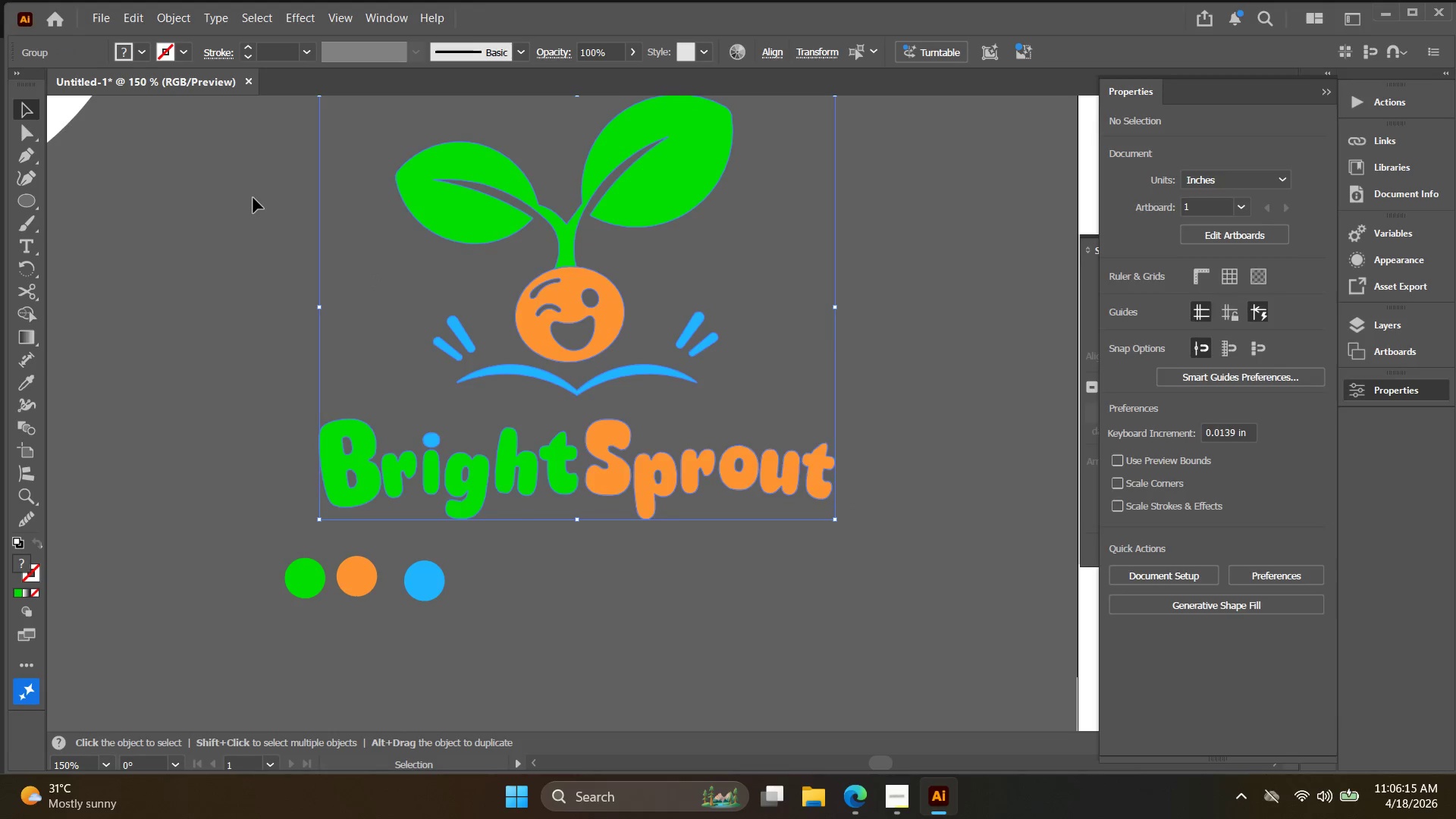 
key(Control+G)
 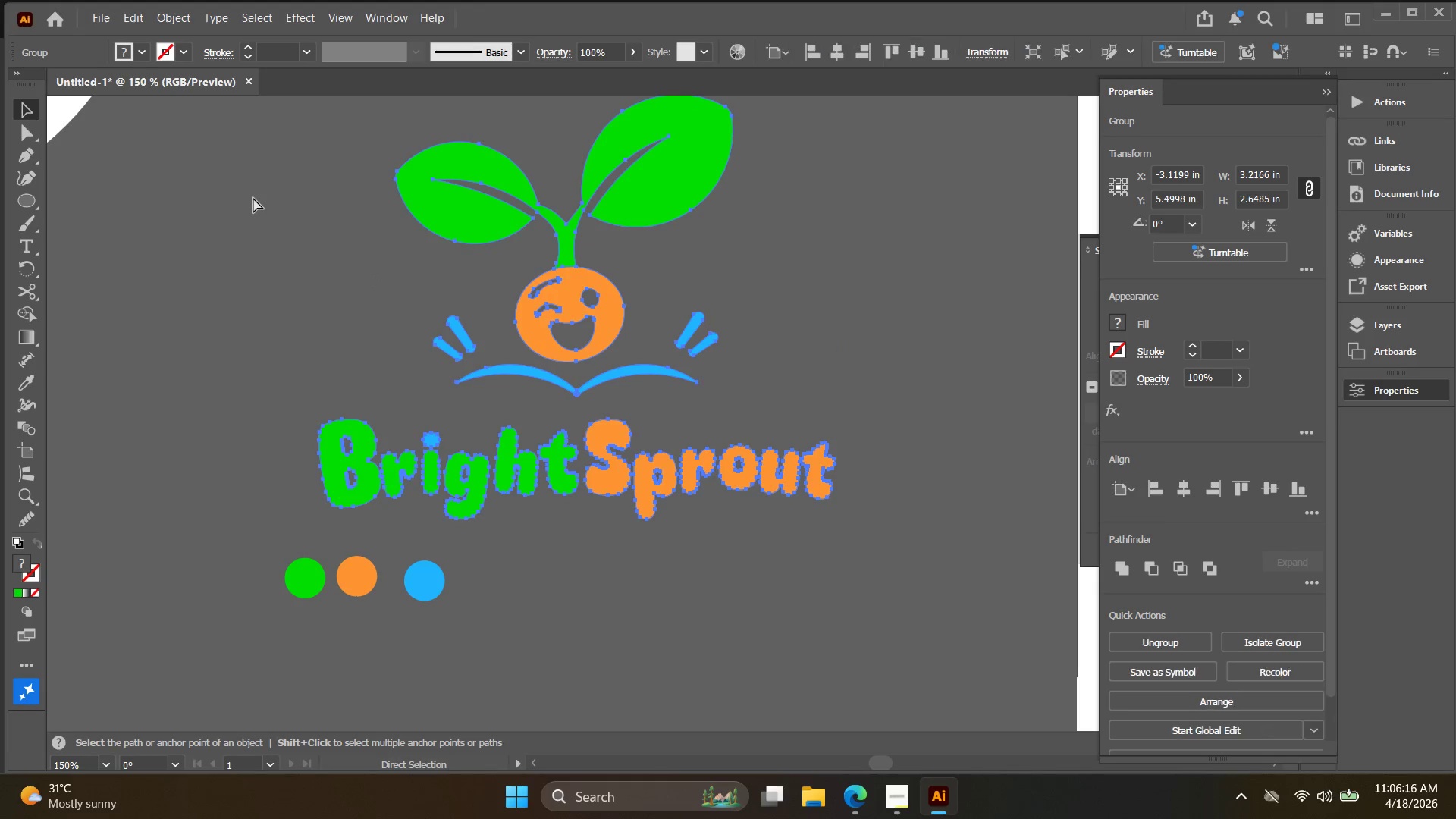 
key(Control+G)
 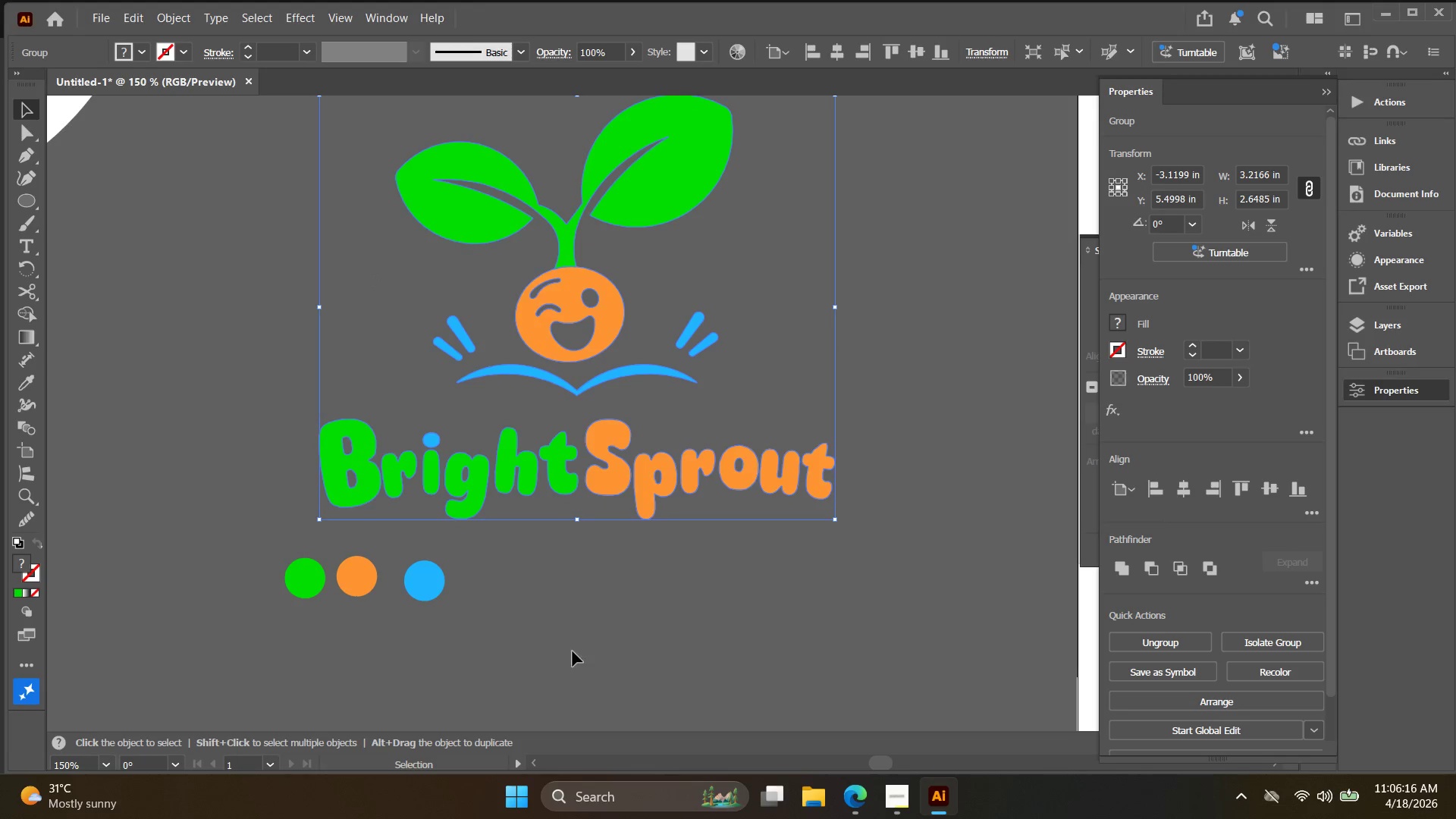 
left_click_drag(start_coordinate=[583, 691], to_coordinate=[173, 585])
 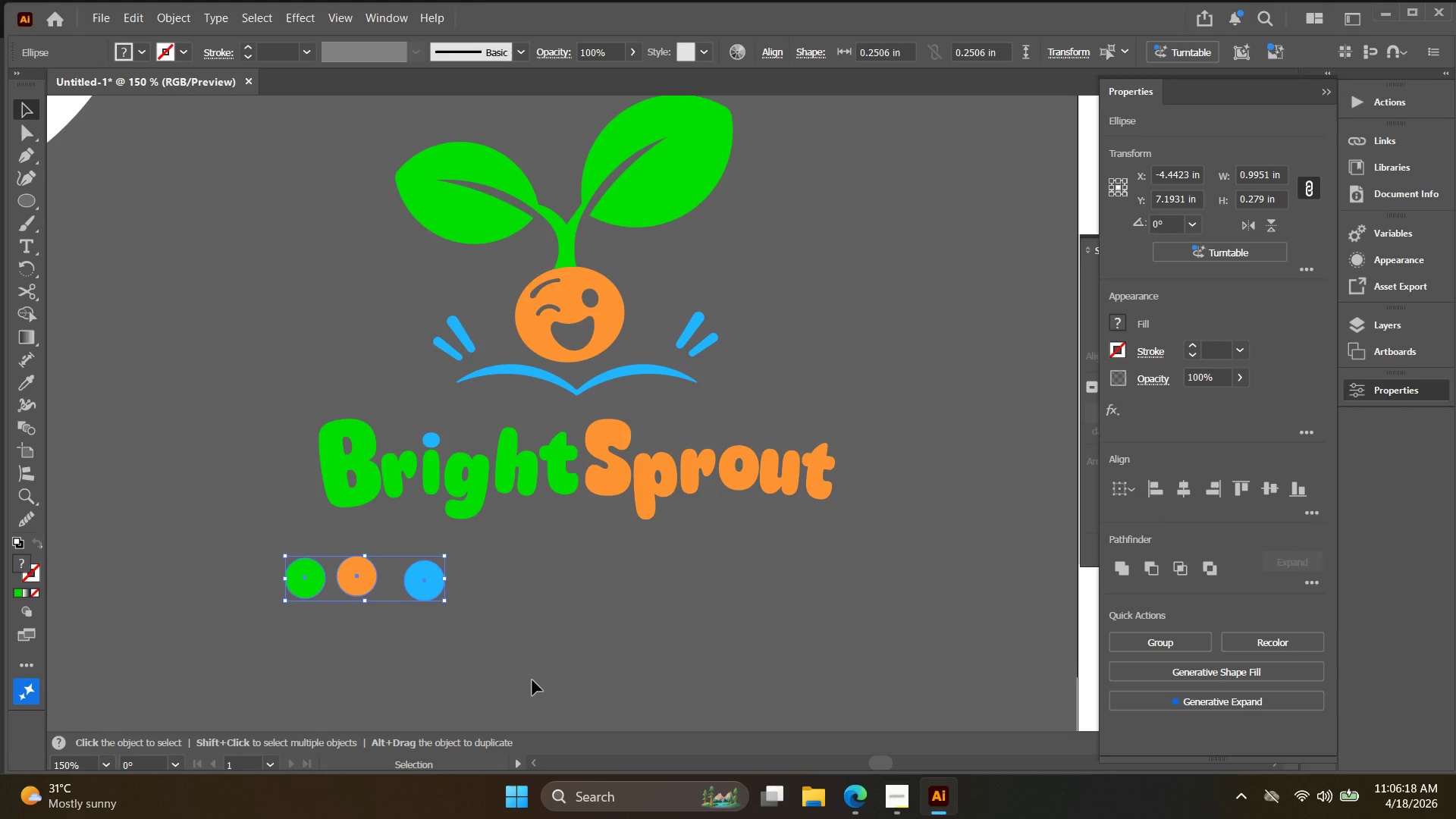 
left_click([590, 668])
 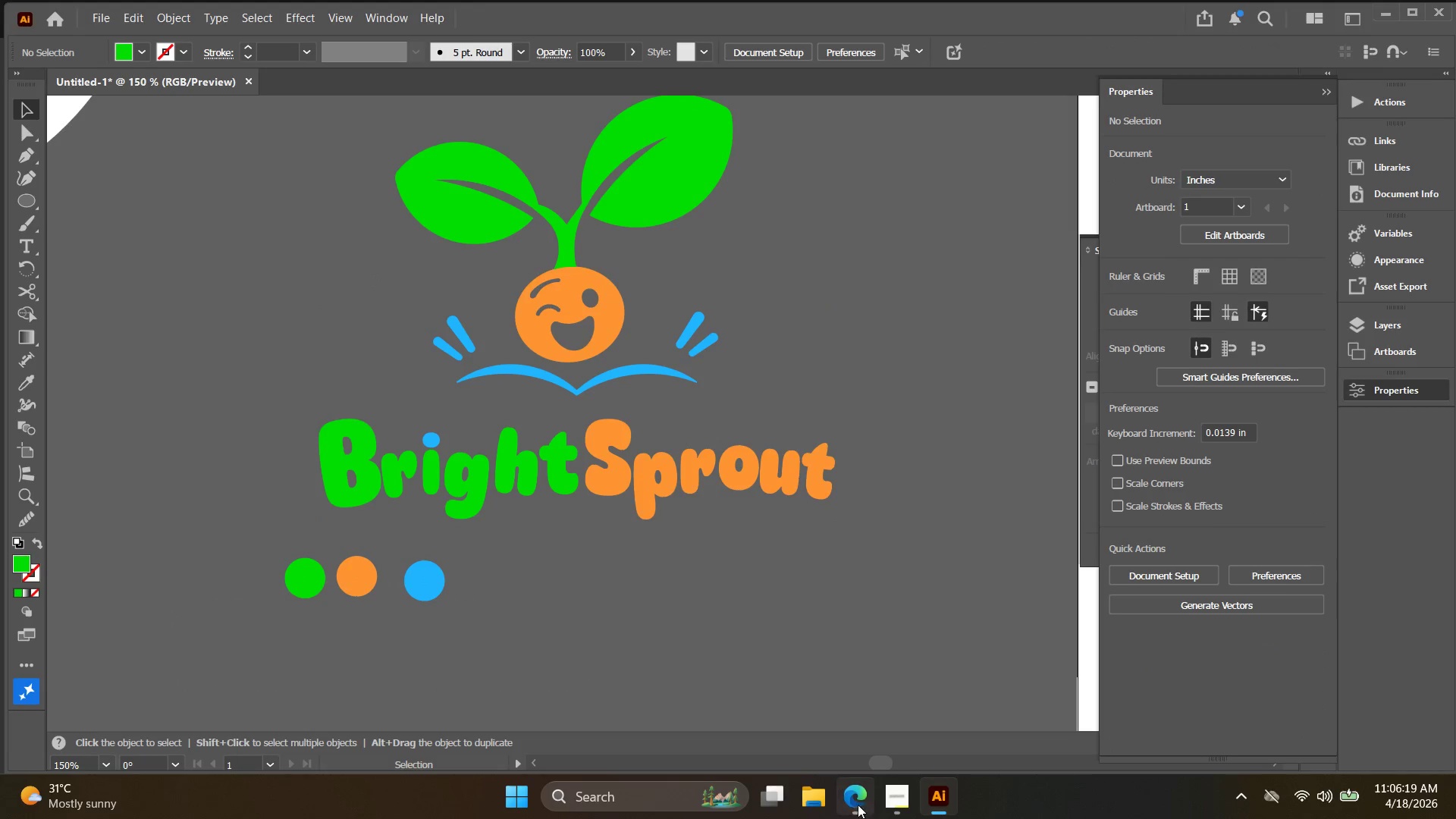 
left_click([866, 806])
 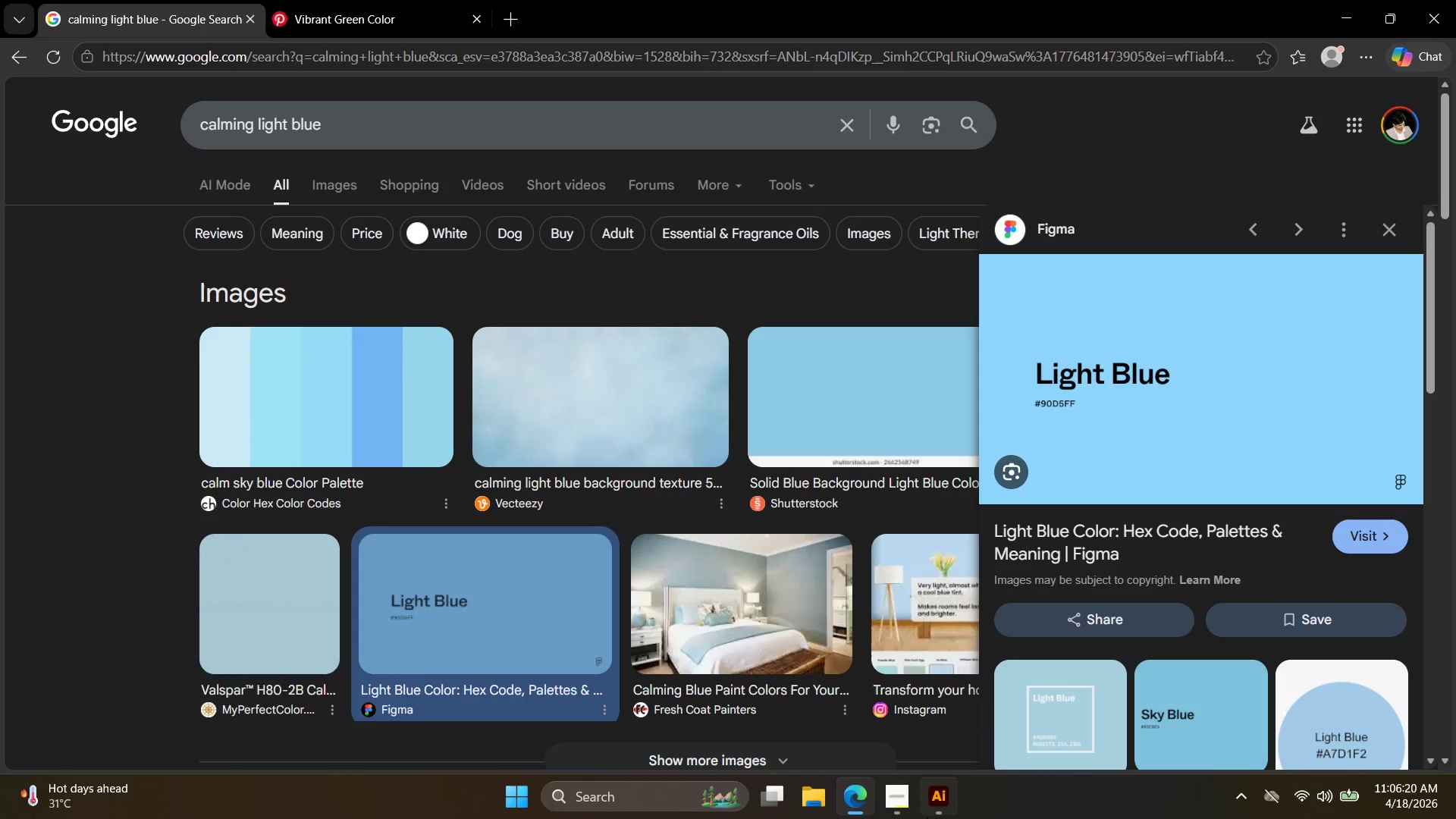 
left_click([905, 806])
 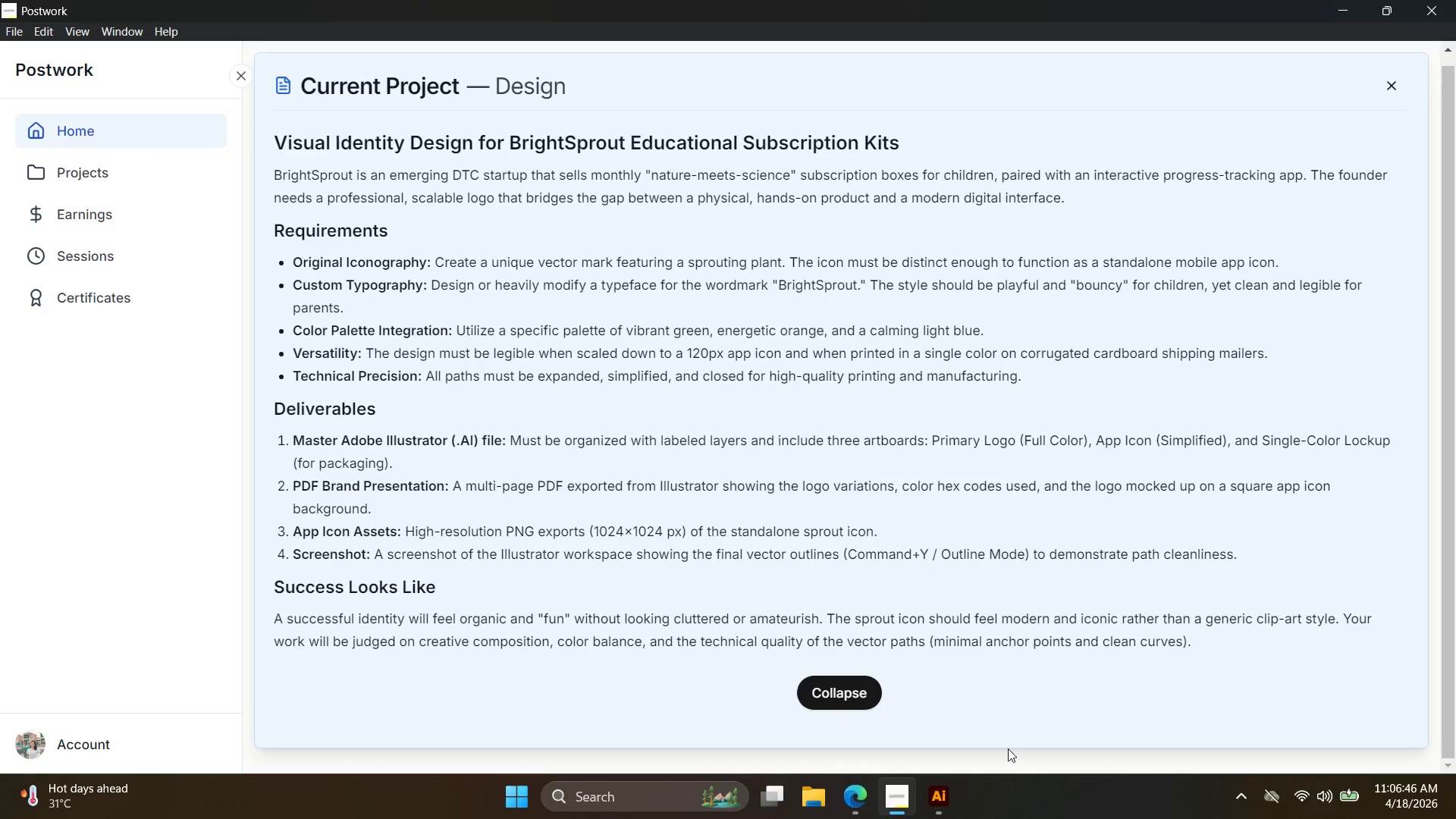 
wait(31.53)
 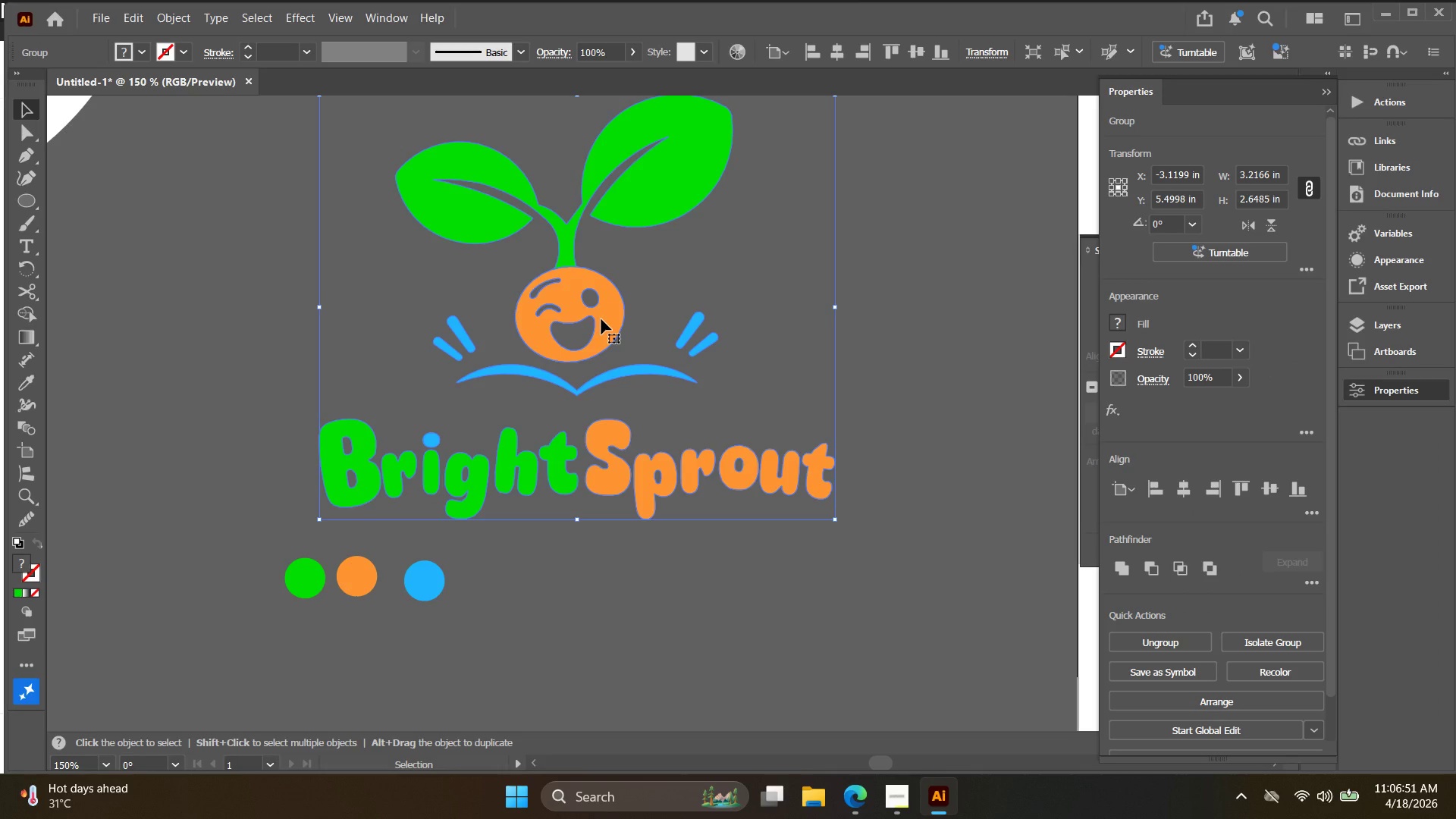 
key(Control+Shift+G)
 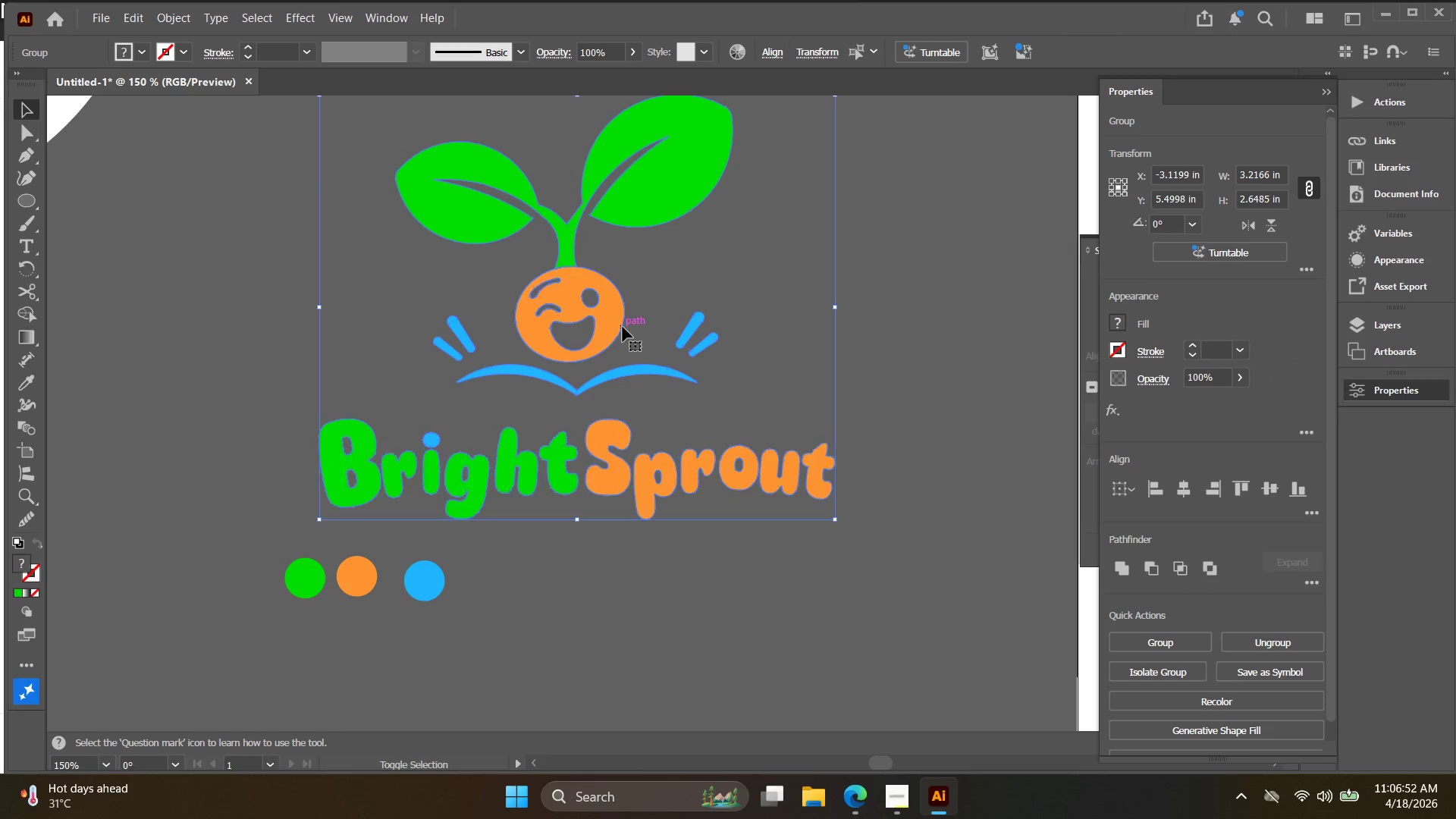 
left_click([635, 333])
 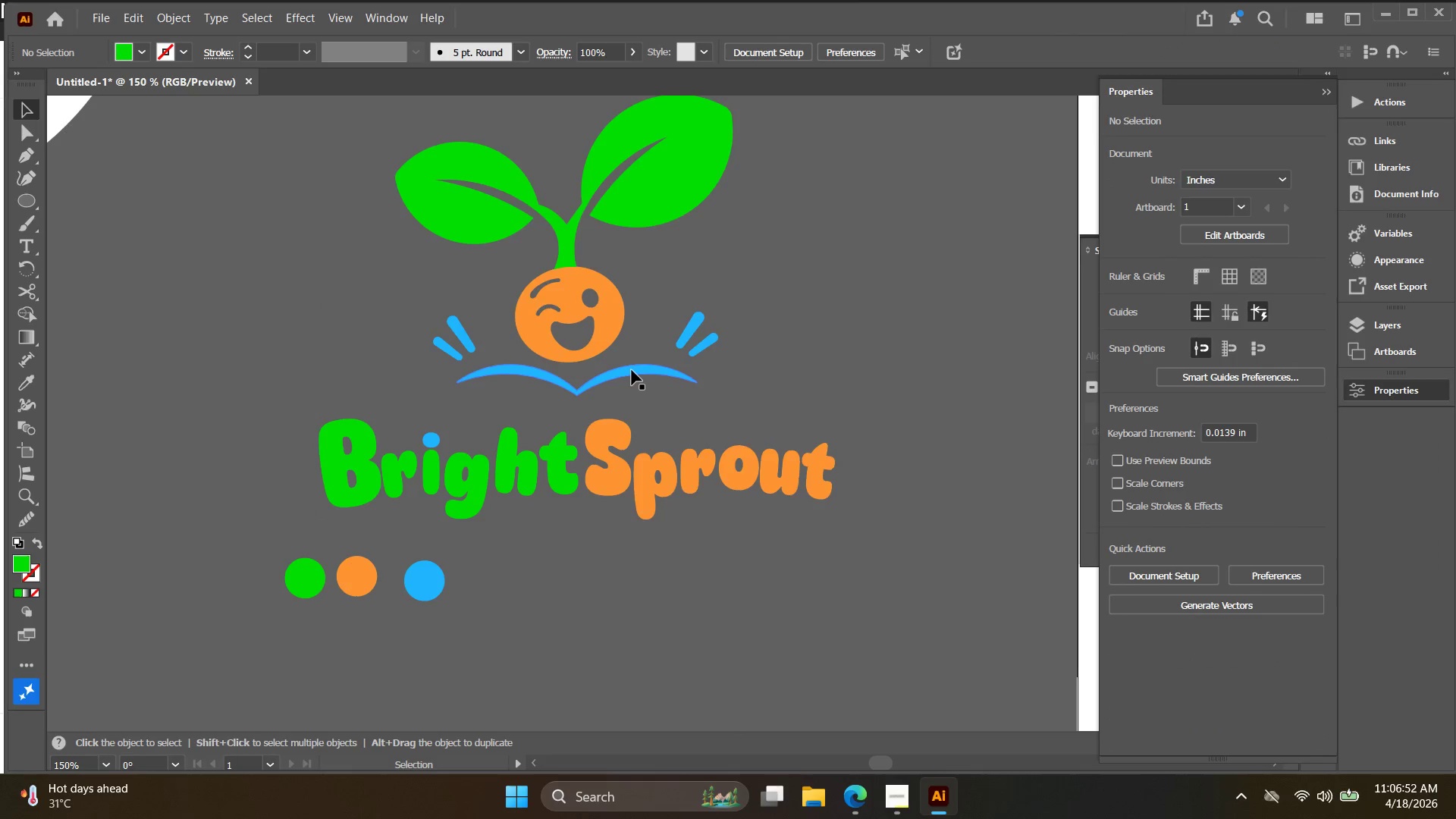 
left_click_drag(start_coordinate=[632, 370], to_coordinate=[635, 378])
 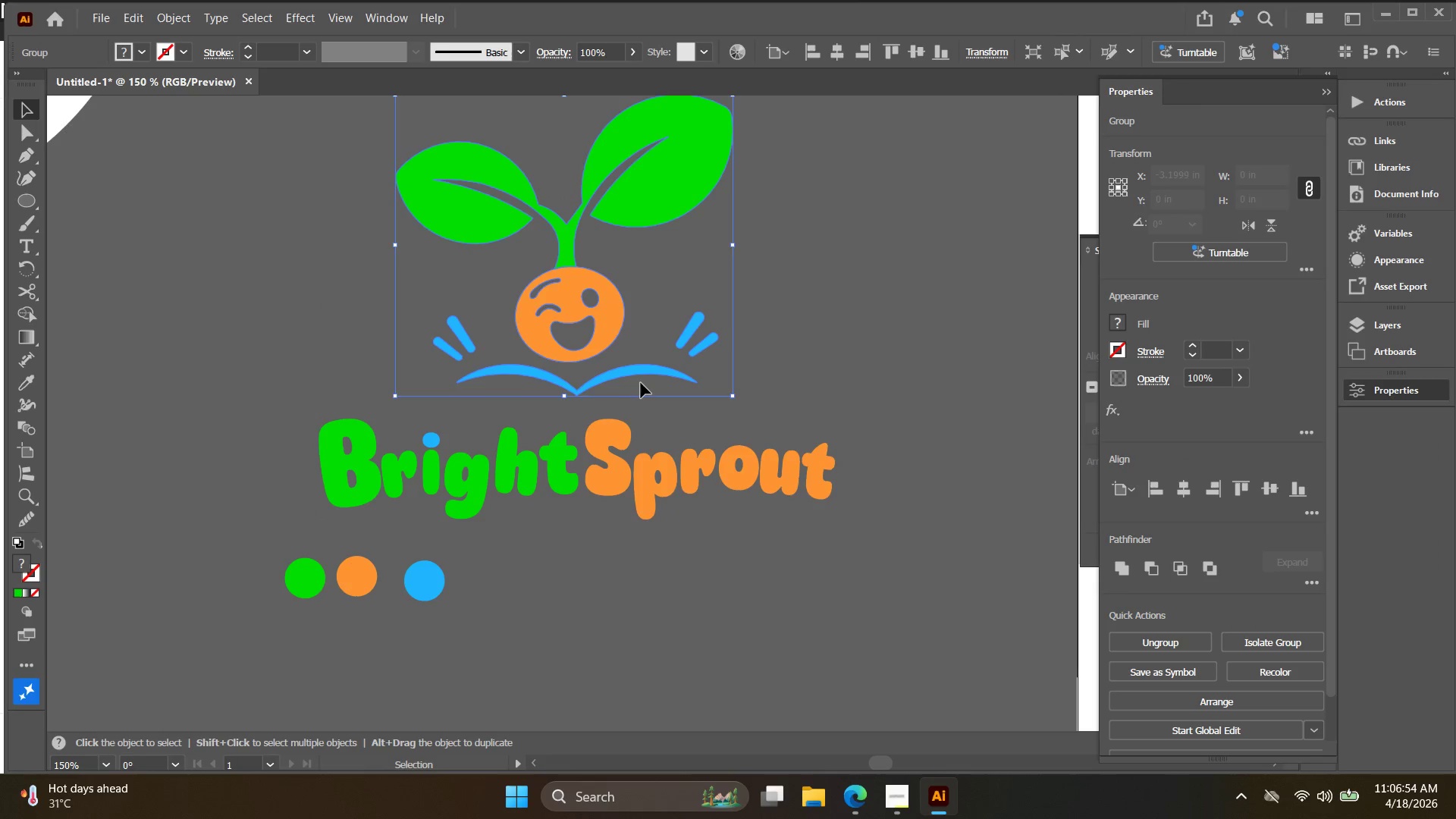 
key(Control+Z)
 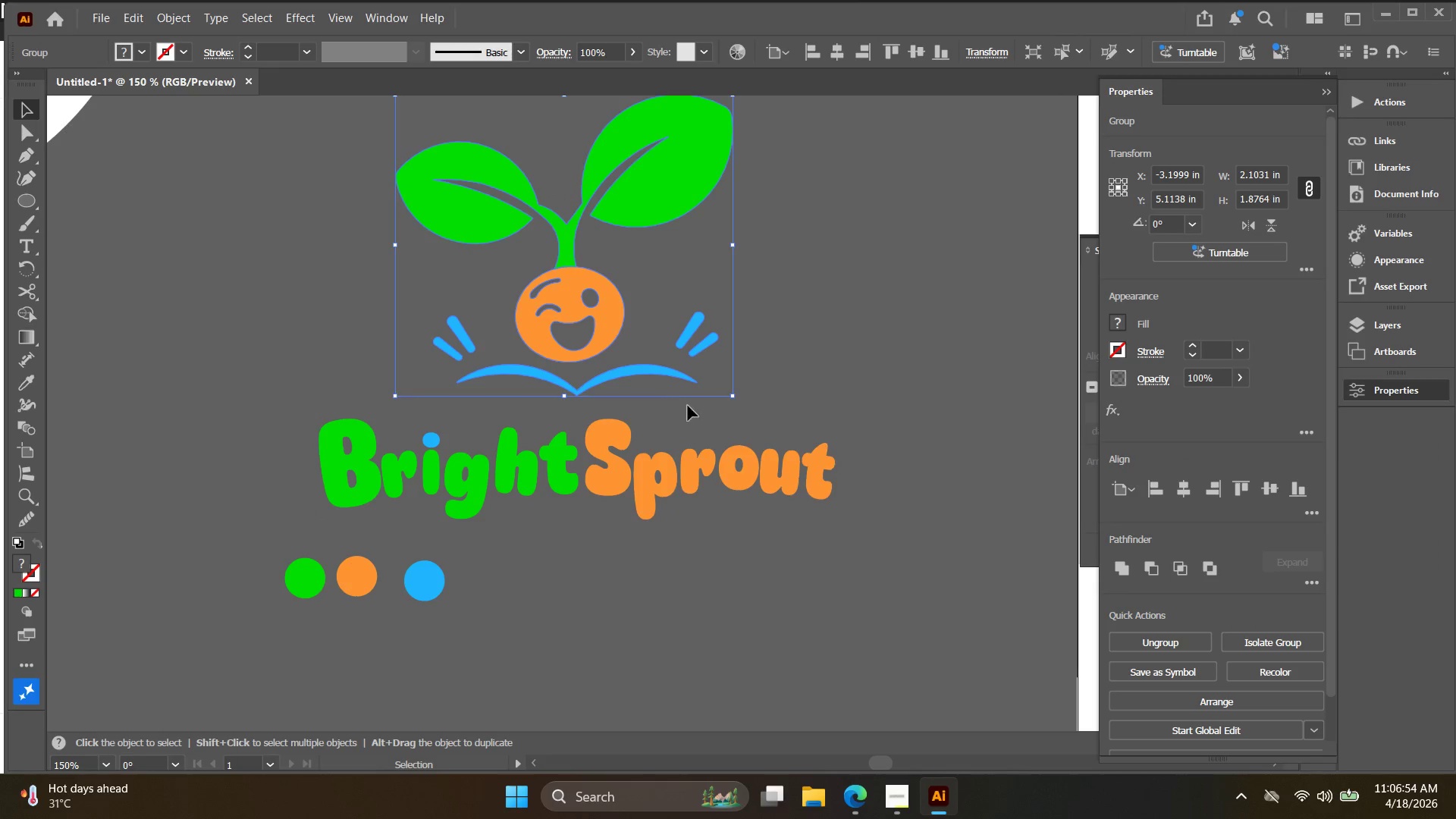 
left_click_drag(start_coordinate=[1012, 554], to_coordinate=[315, 232])
 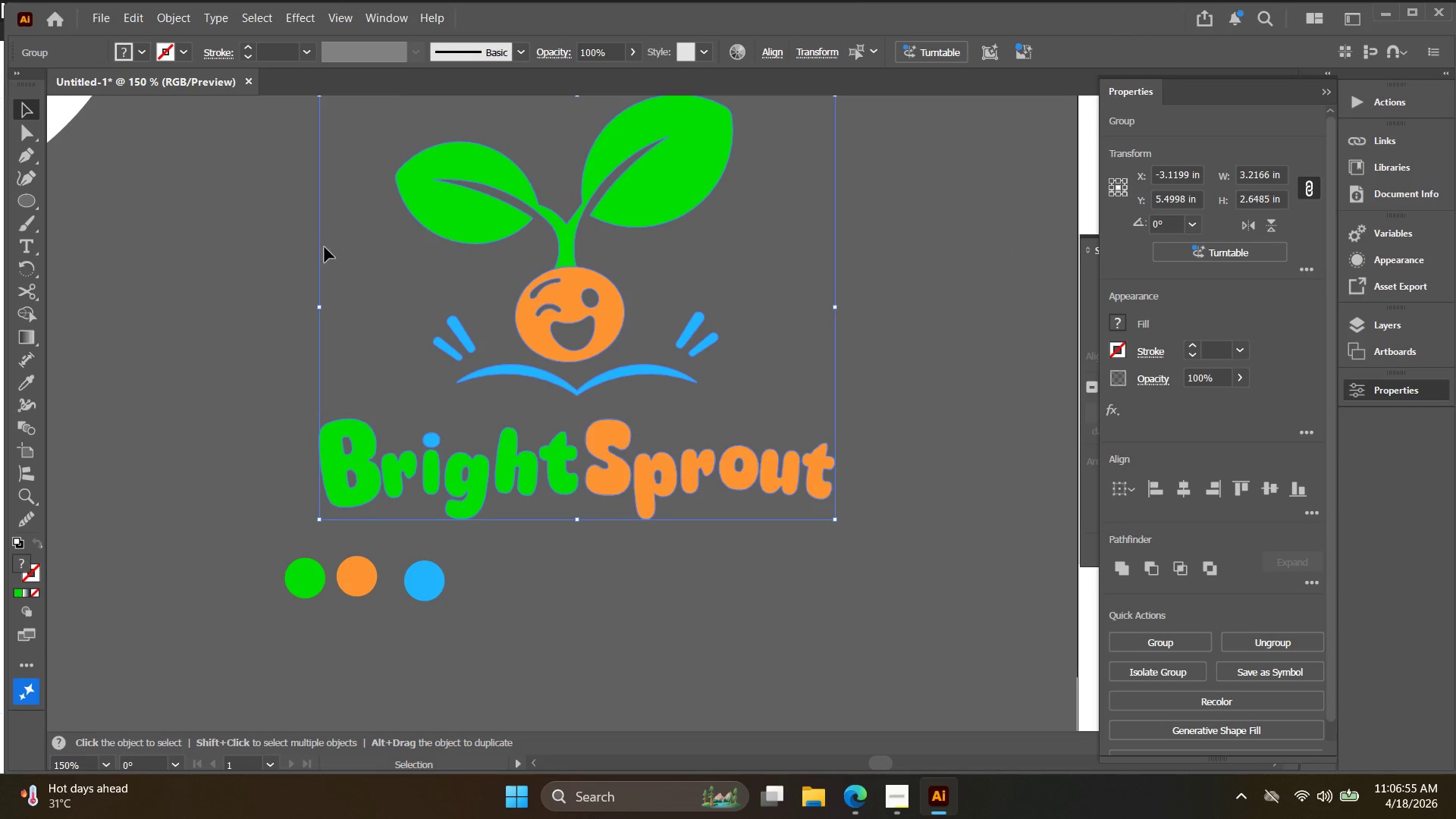 
key(Control+ControlLeft)
 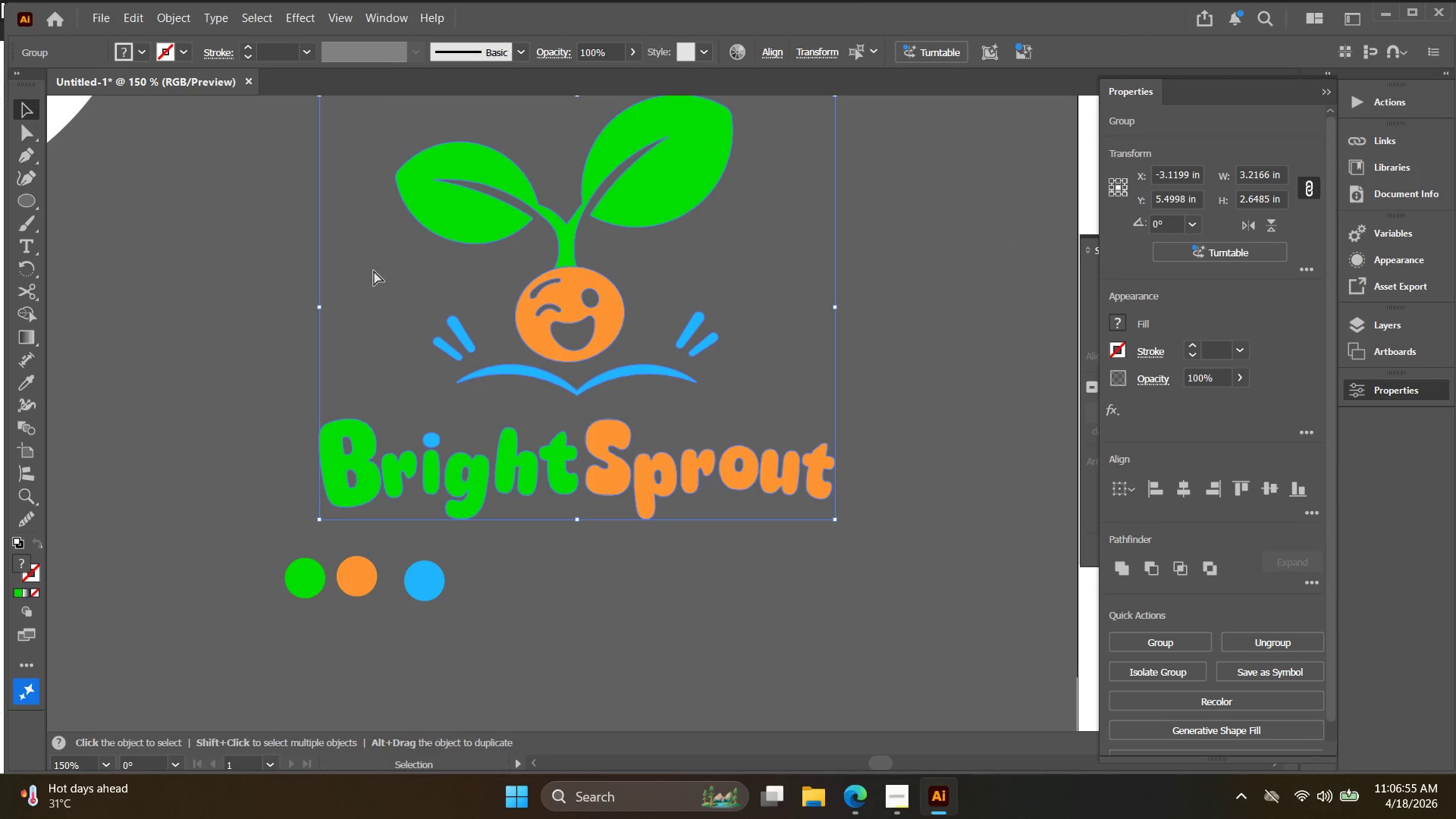 
key(Control+G)
 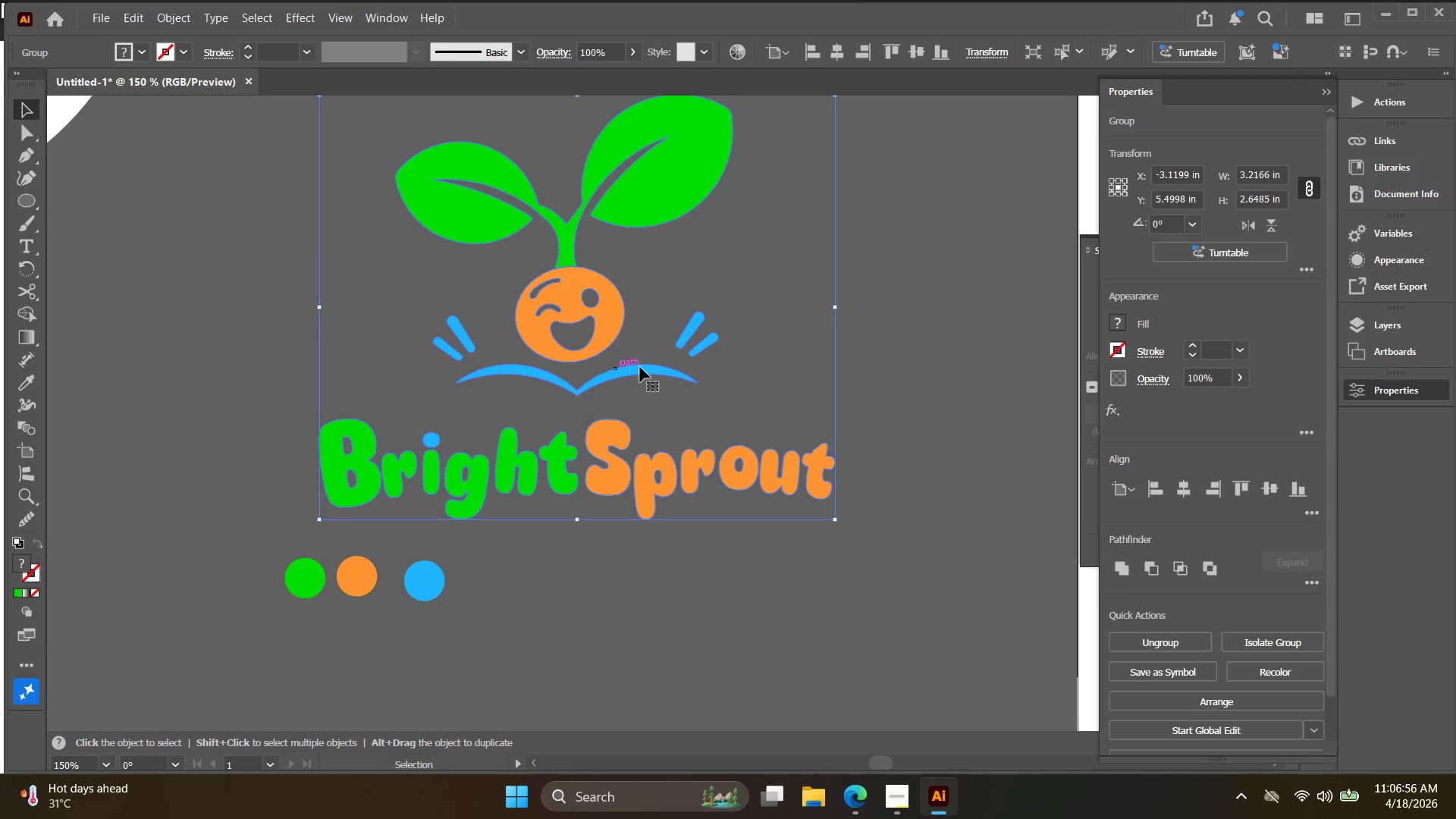 
key(Alt+AltLeft)
 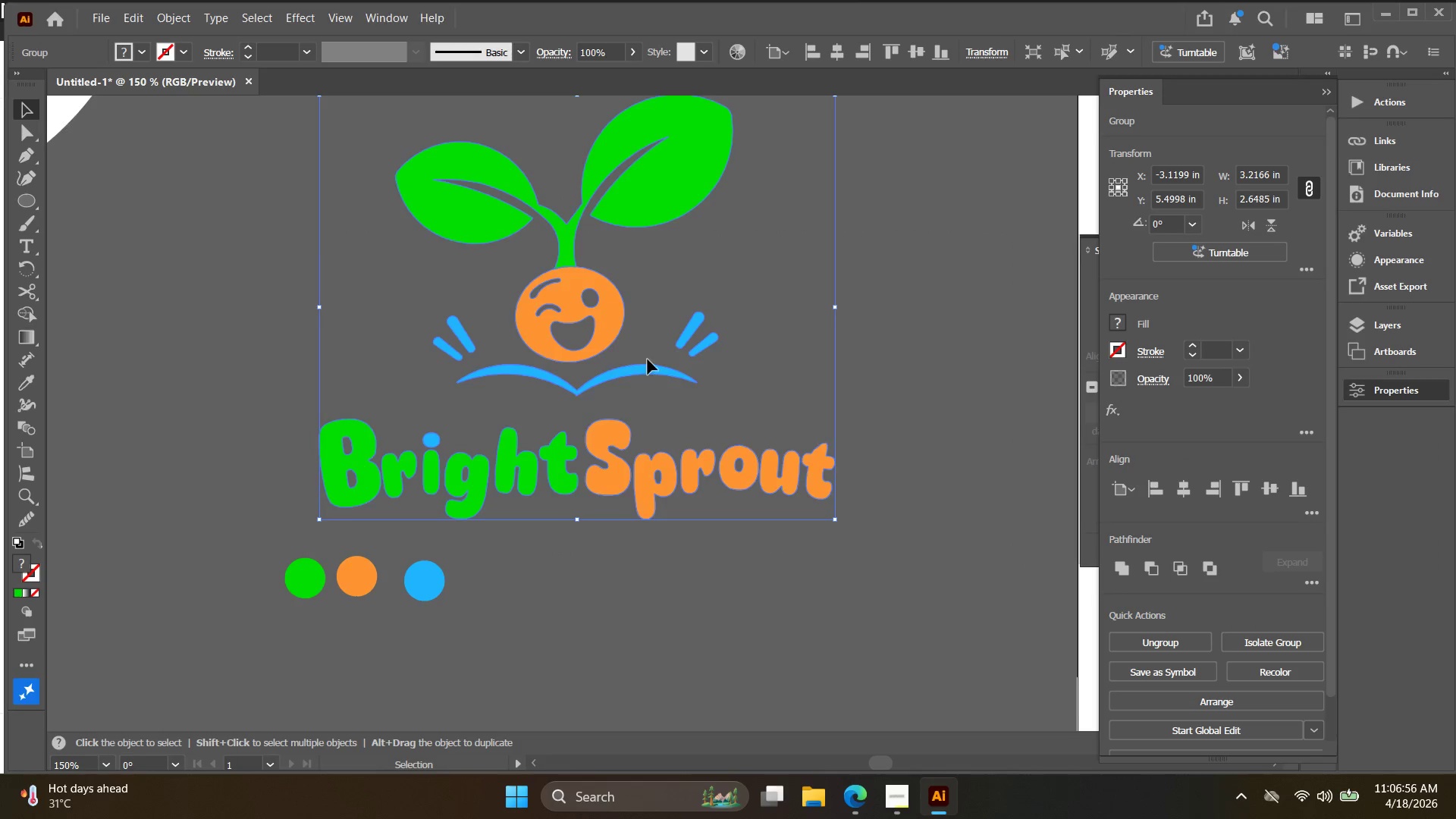 
hold_key(key=Space, duration=0.31)
 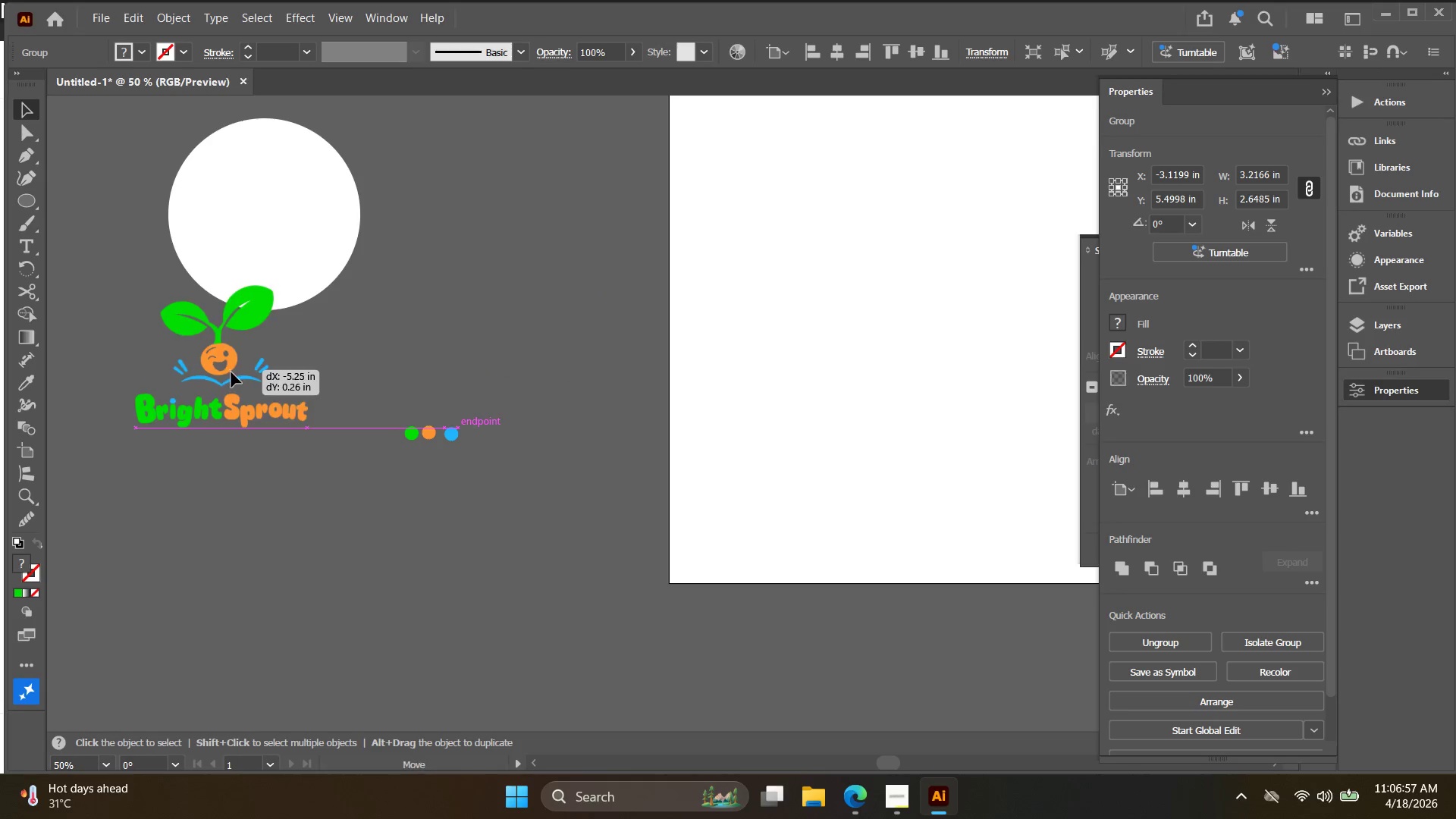 
left_click_drag(start_coordinate=[648, 371], to_coordinate=[531, 366])
 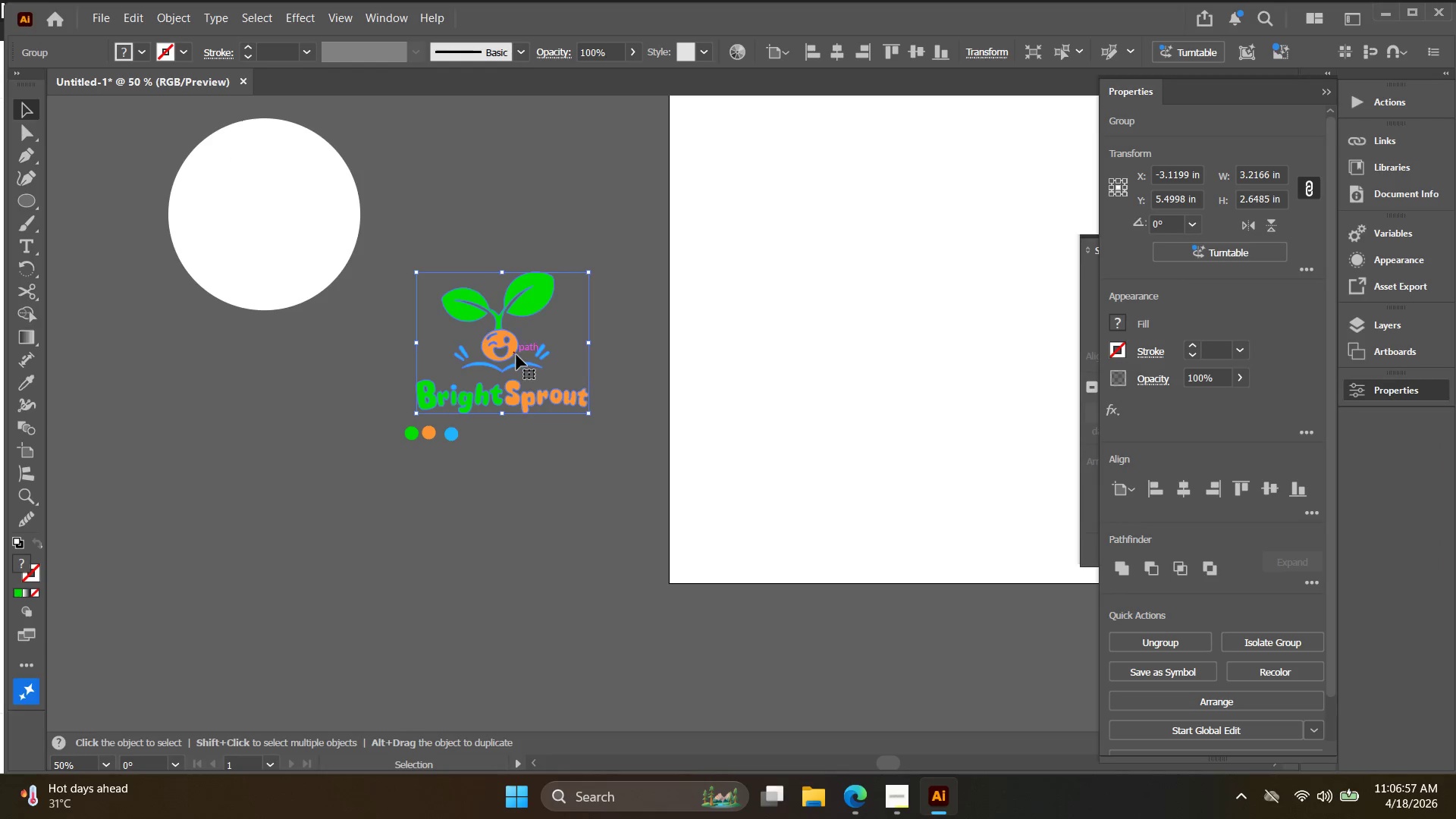 
scroll: coordinate [639, 368], scroll_direction: down, amount: 3.0
 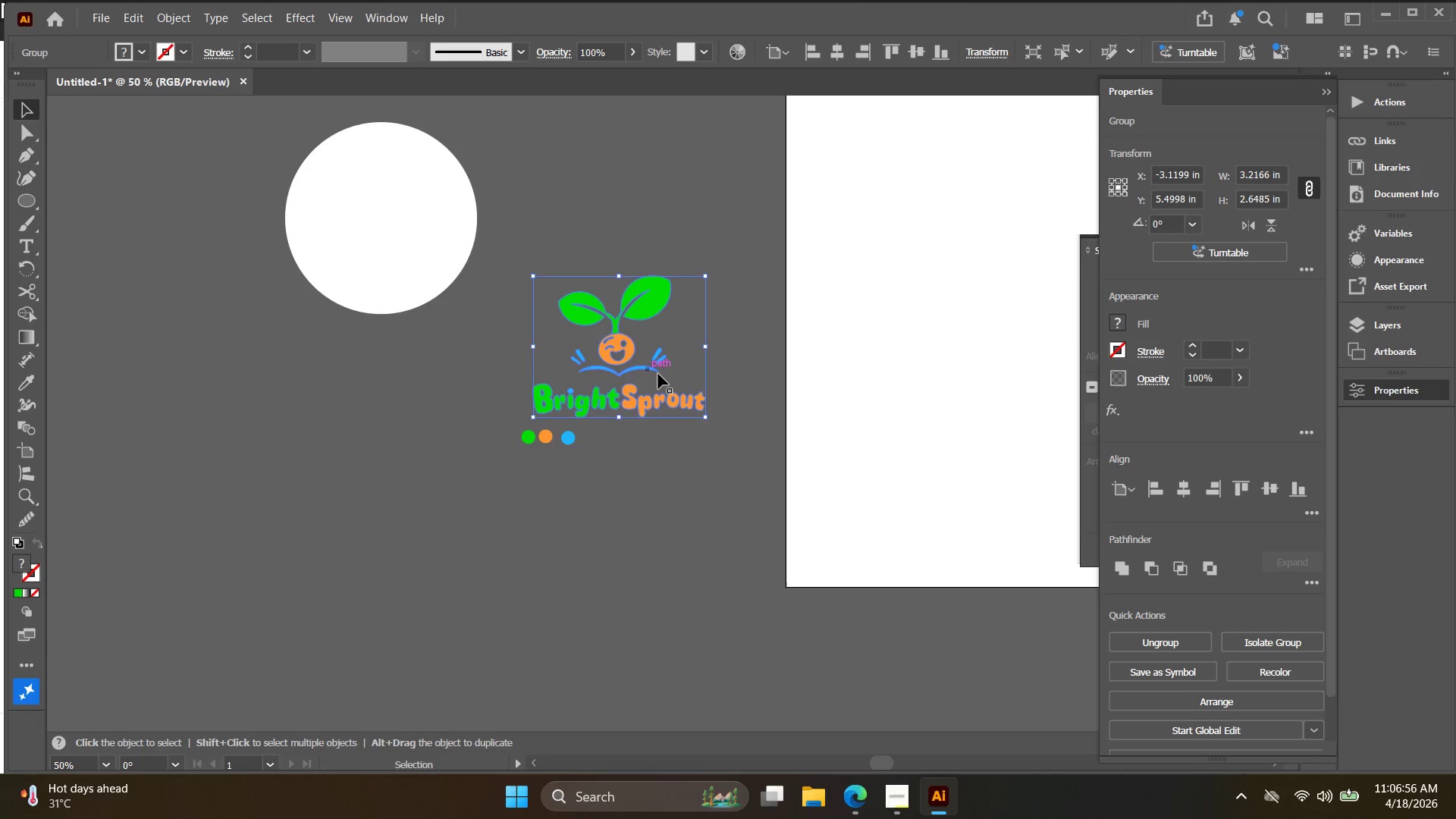 
left_click_drag(start_coordinate=[512, 355], to_coordinate=[173, 440])
 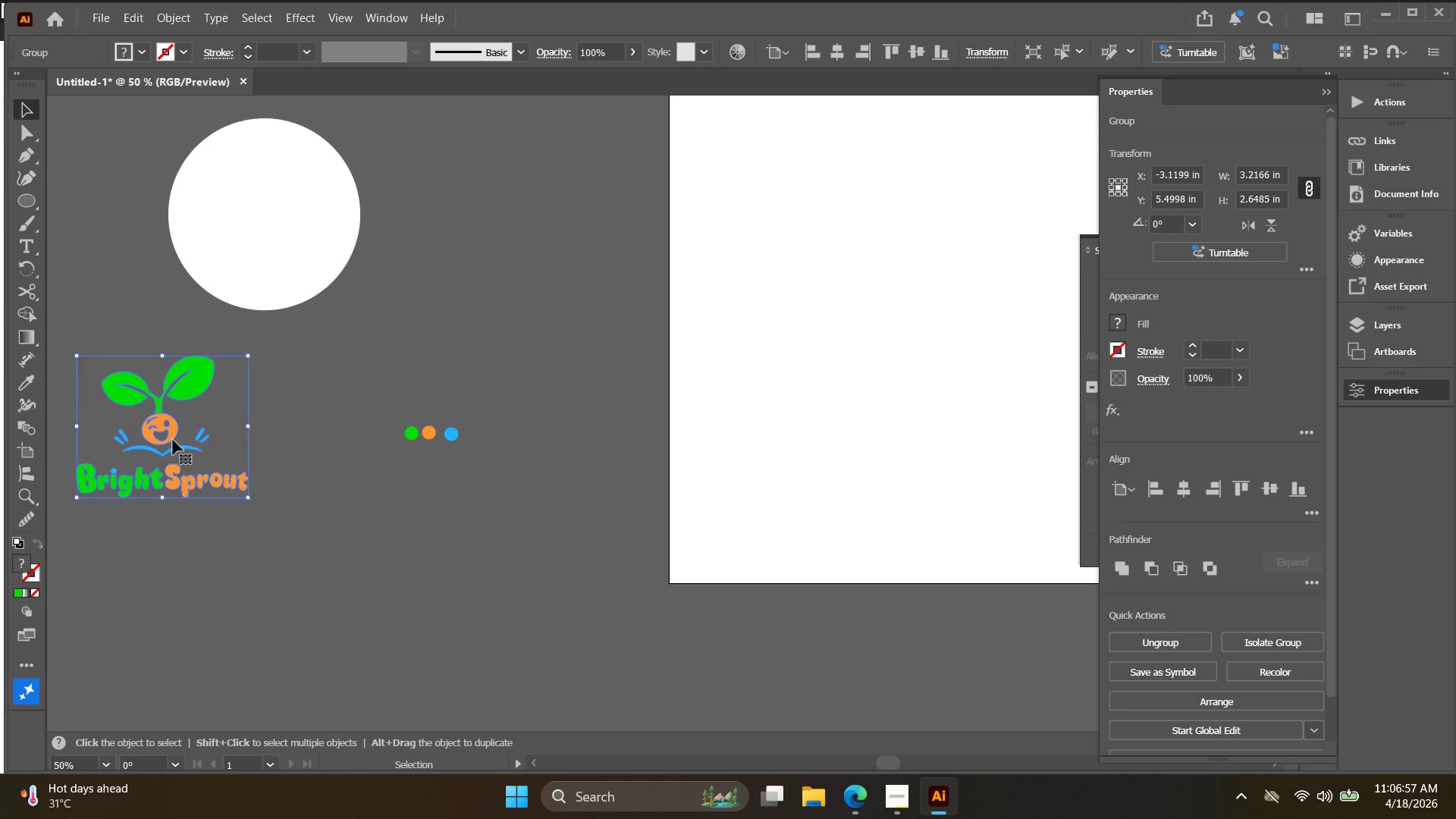 
hold_key(key=Space, duration=0.34)
 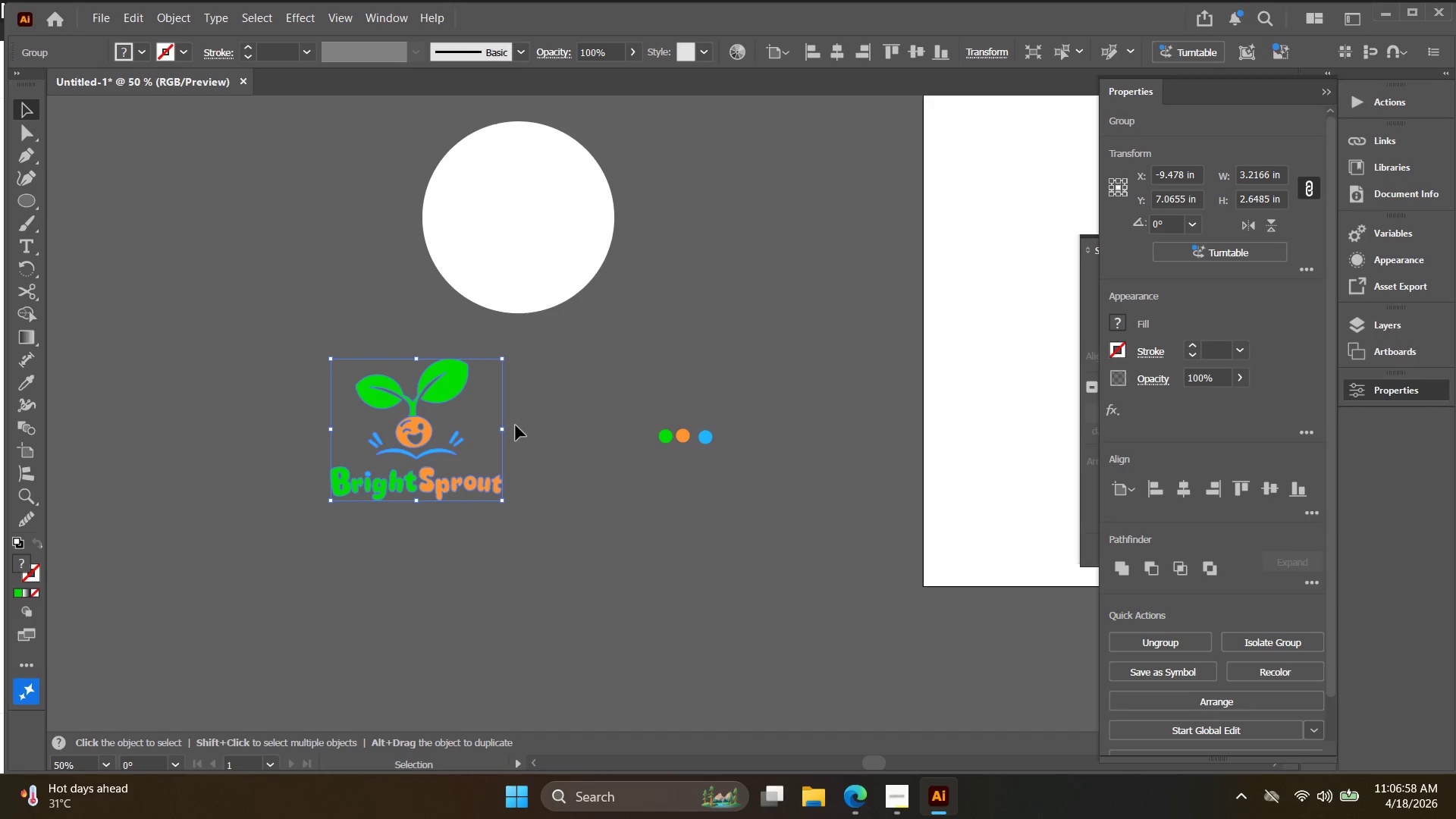 
left_click_drag(start_coordinate=[209, 438], to_coordinate=[463, 439])
 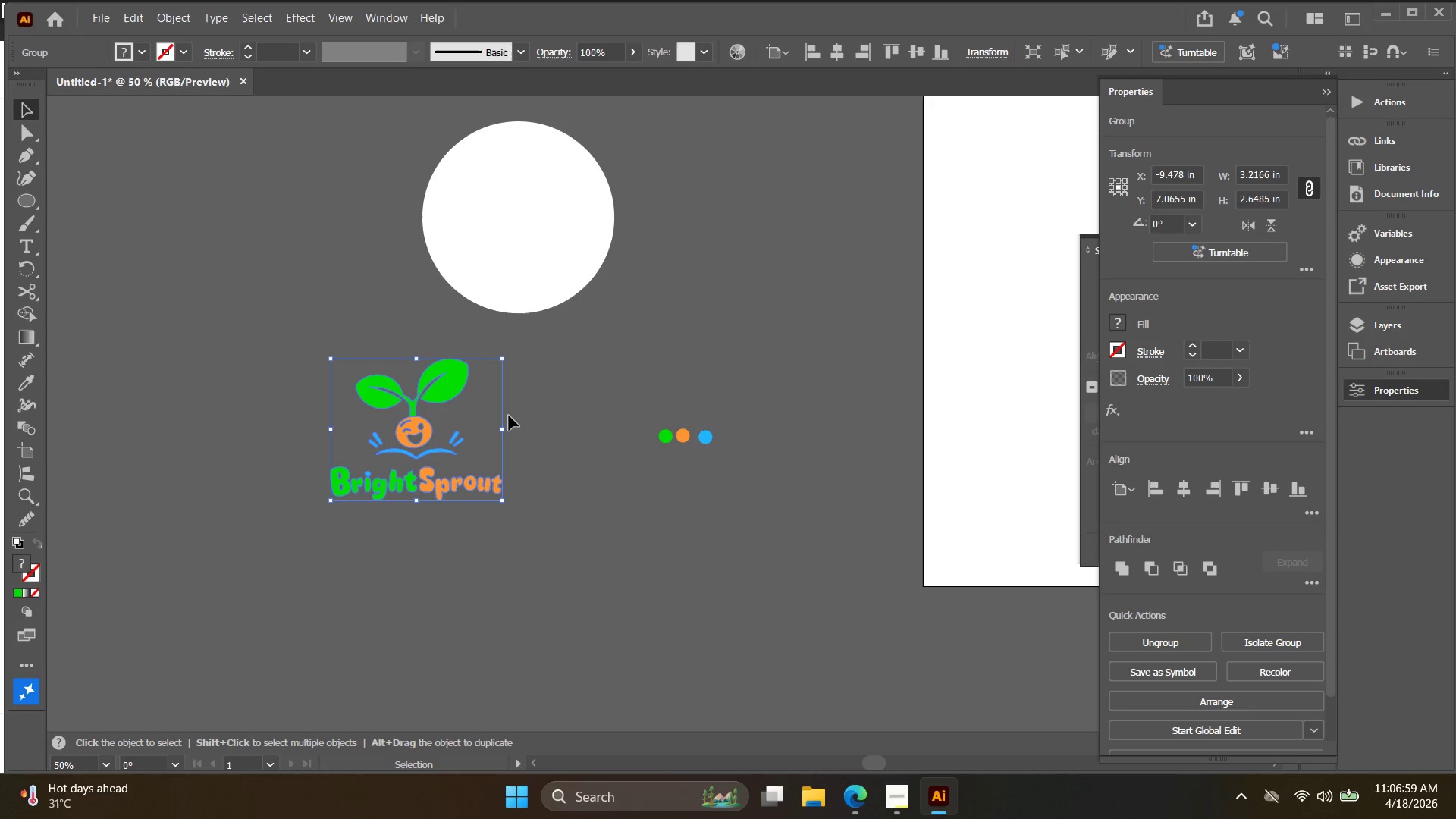 
key(Control+C)
 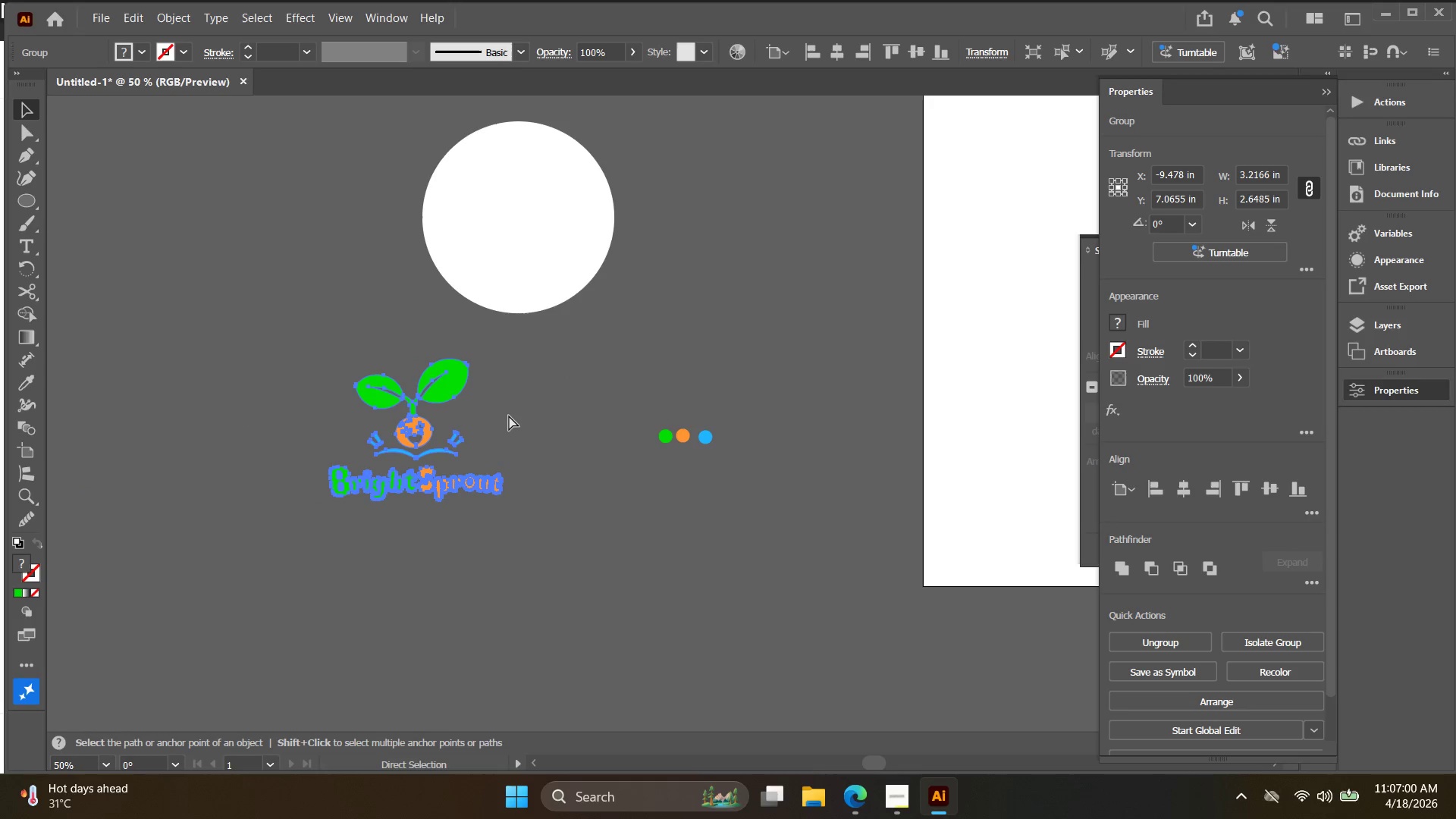 
key(Control+N)
 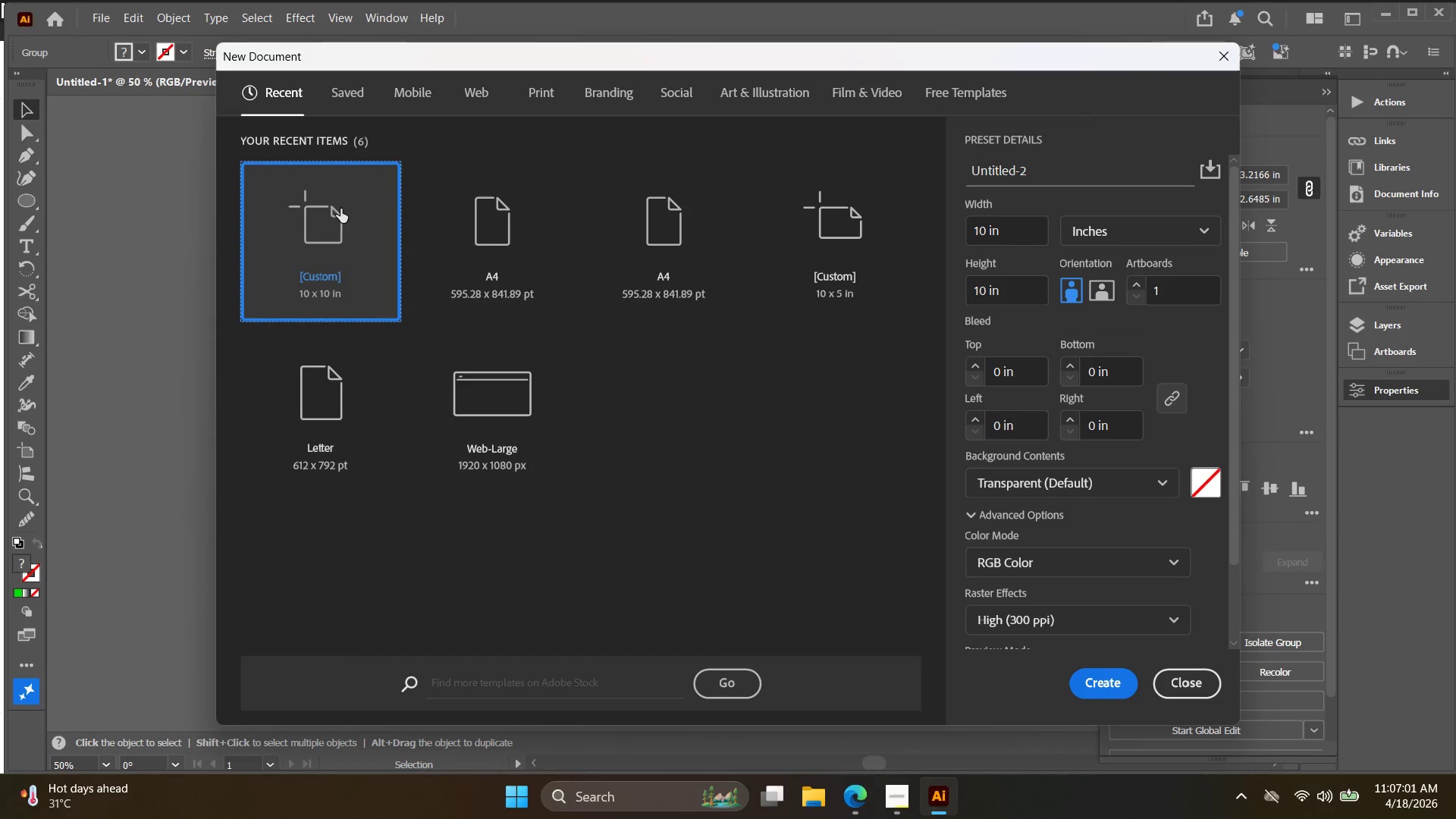 
double_click([340, 208])
 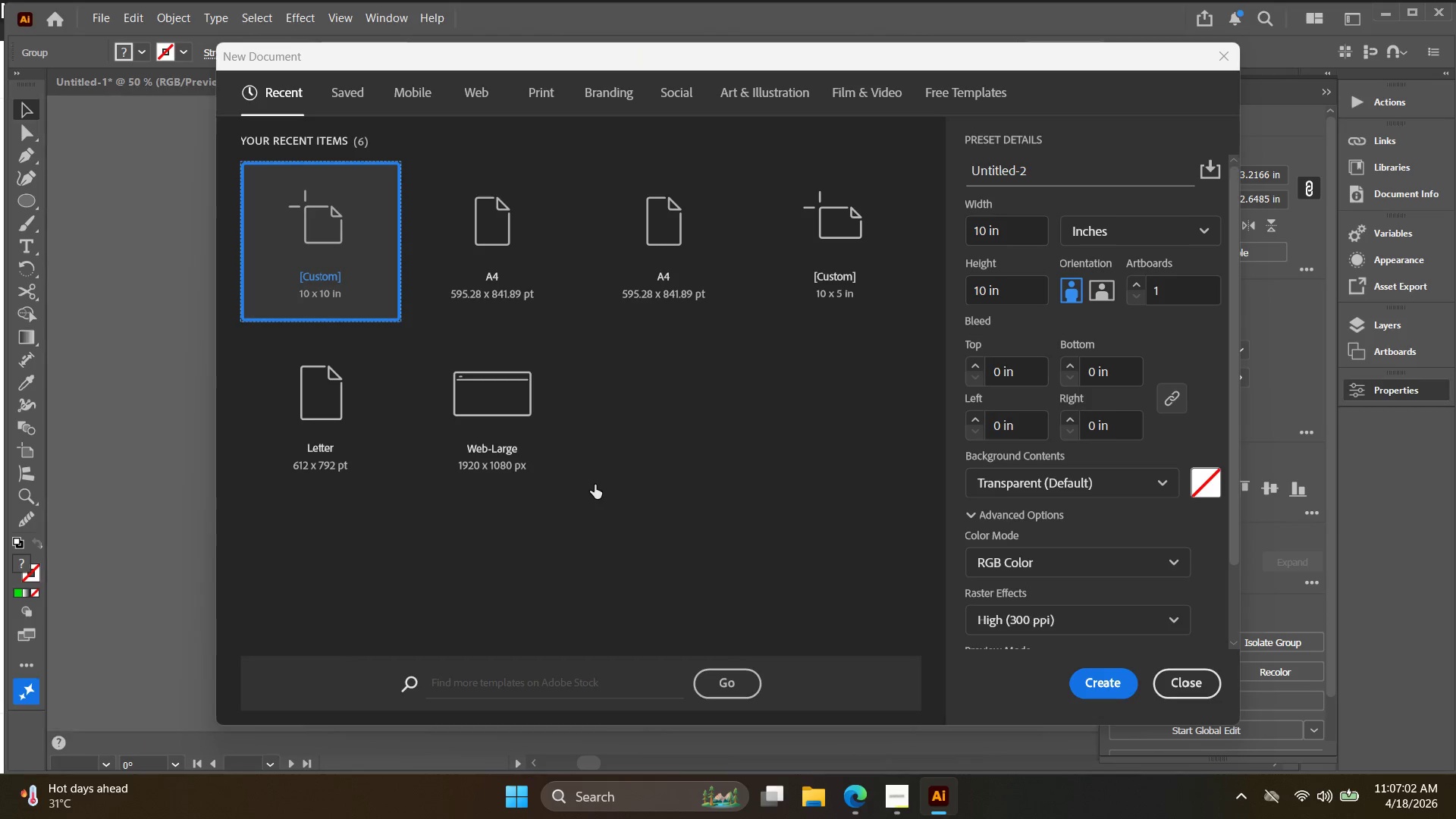 
key(Control+V)
 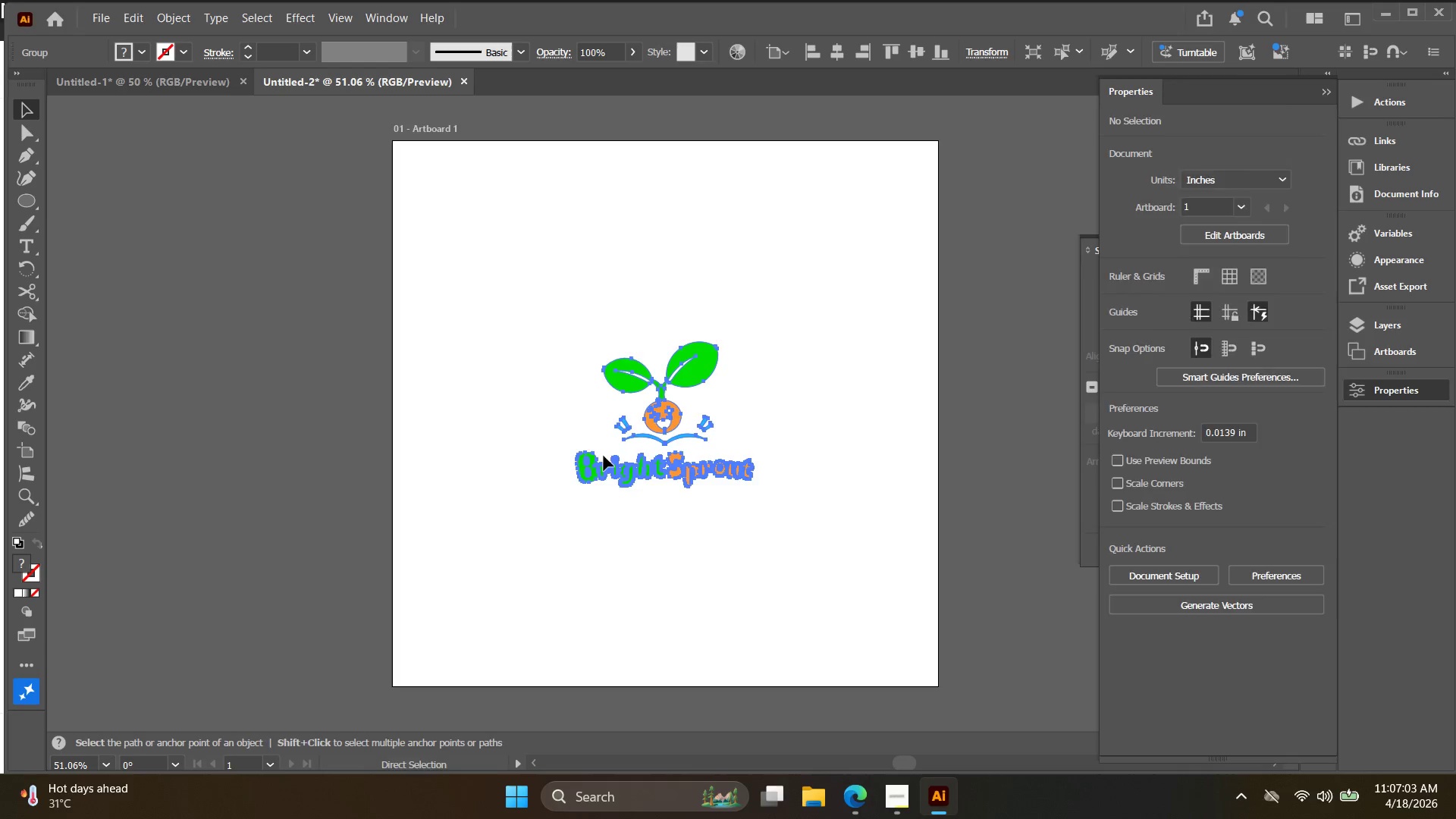 
key(Alt+AltLeft)
 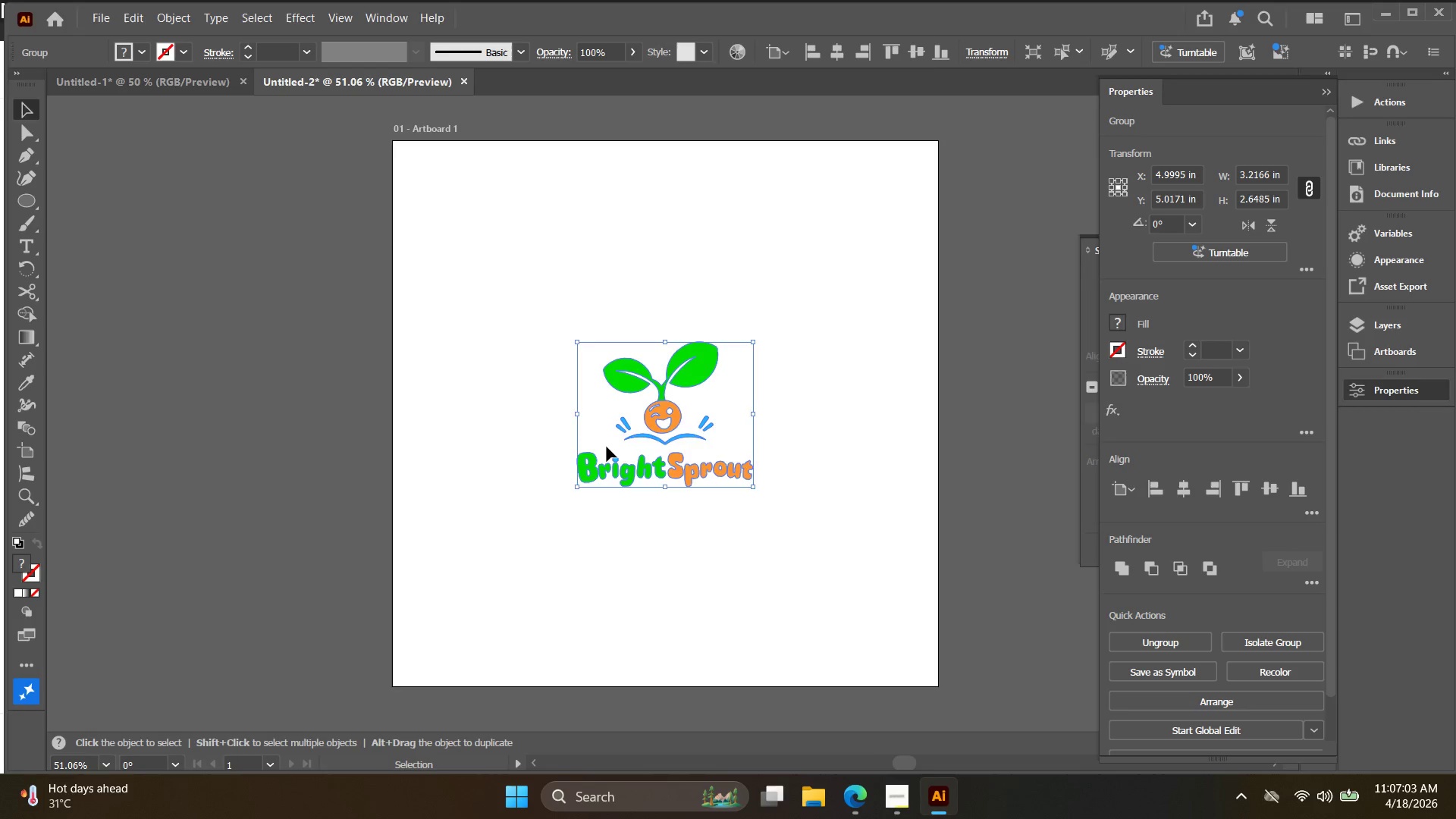 
left_click_drag(start_coordinate=[642, 433], to_coordinate=[401, 312])
 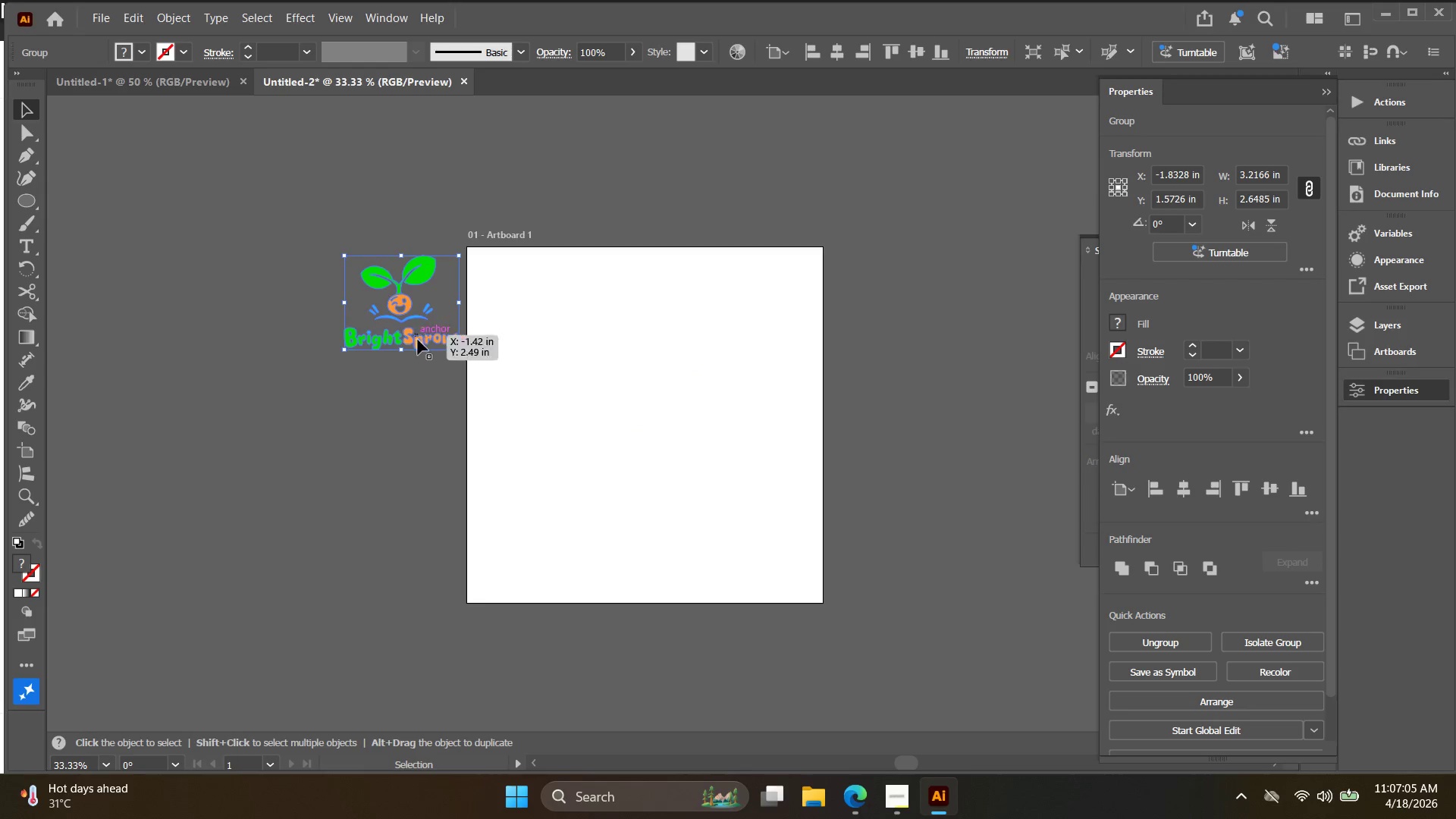 
scroll: coordinate [607, 447], scroll_direction: down, amount: 2.0
 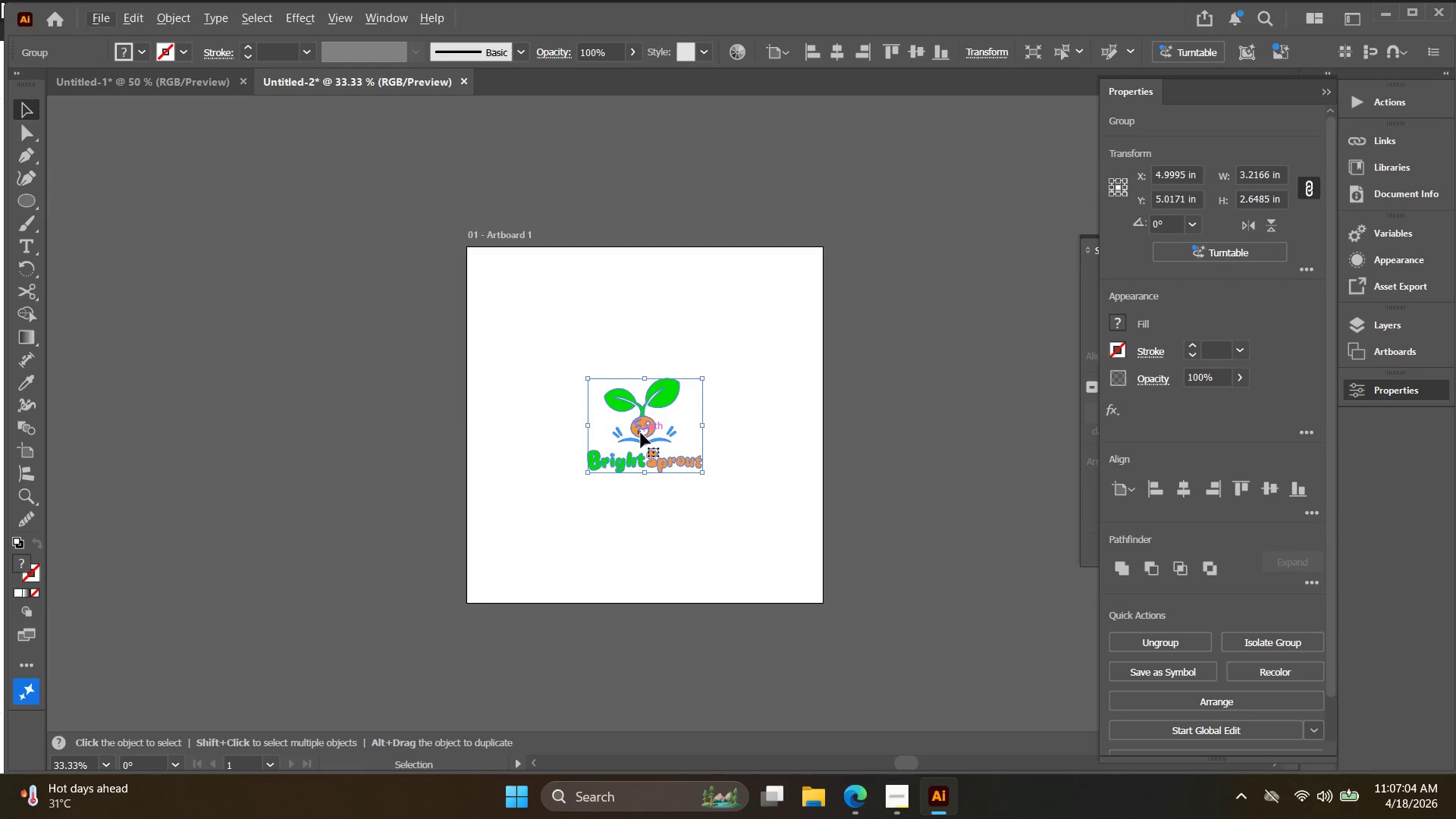 
key(Alt+AltLeft)
 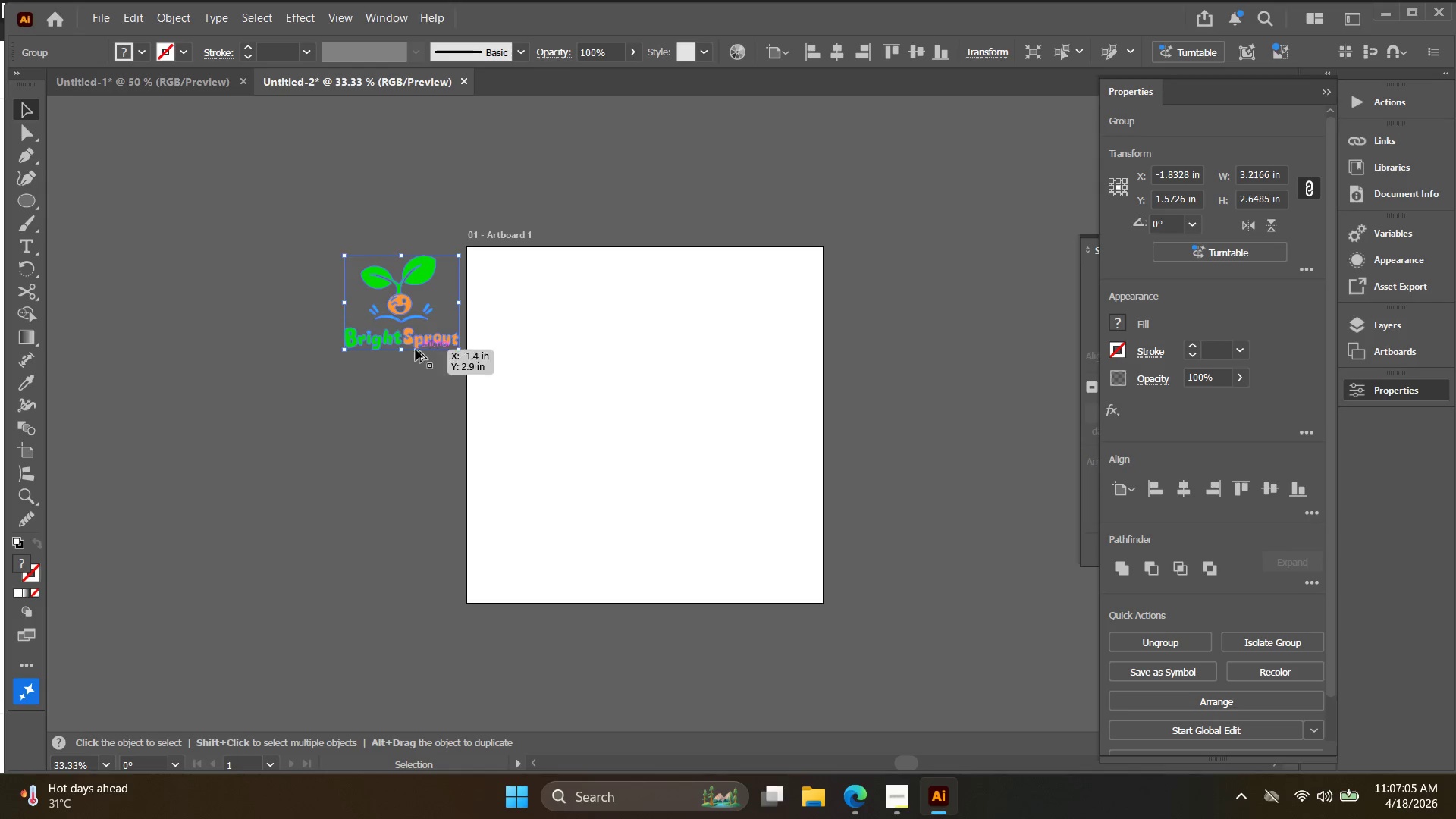 
scroll: coordinate [415, 342], scroll_direction: up, amount: 4.0
 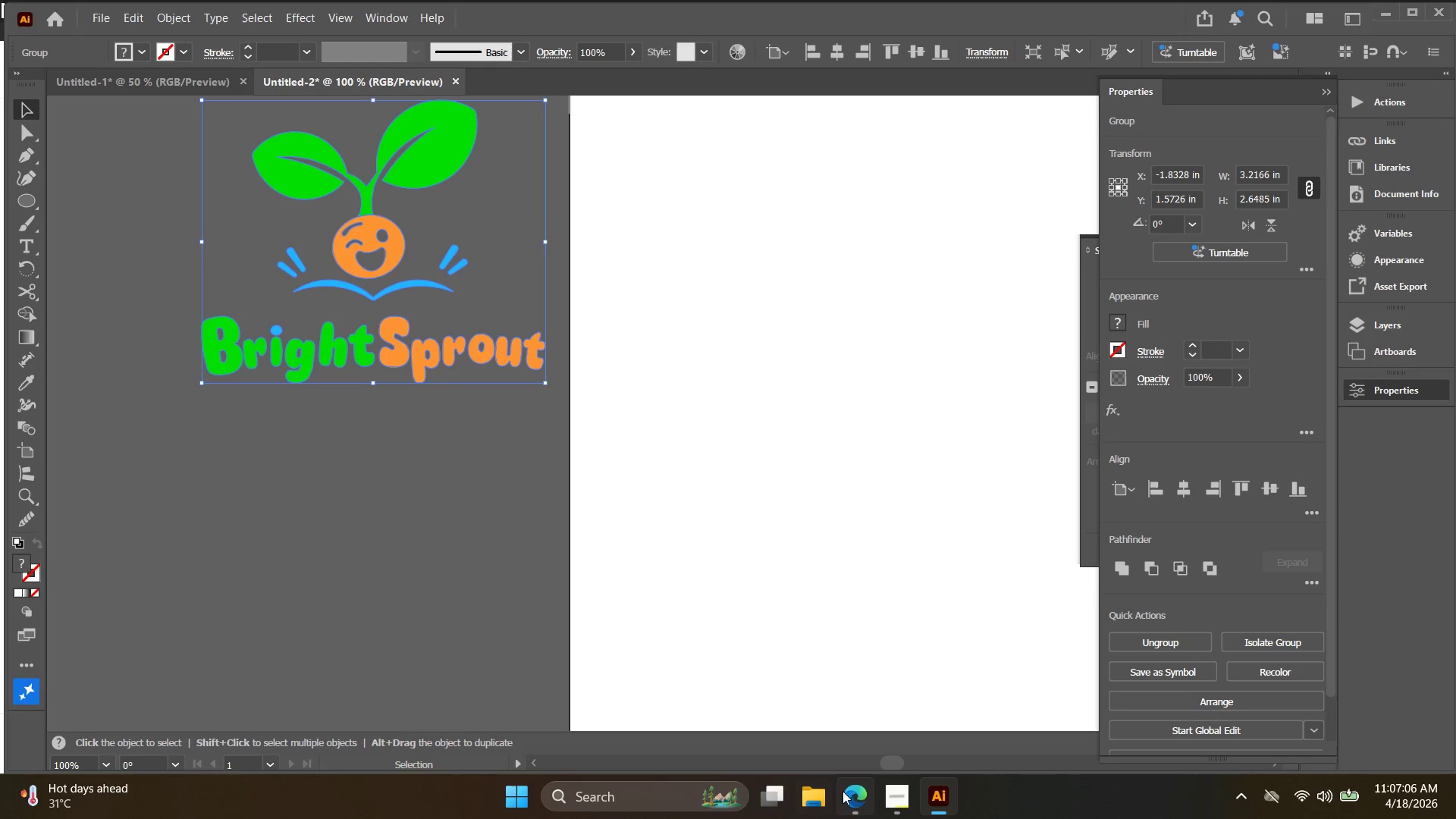 
left_click([896, 798])